 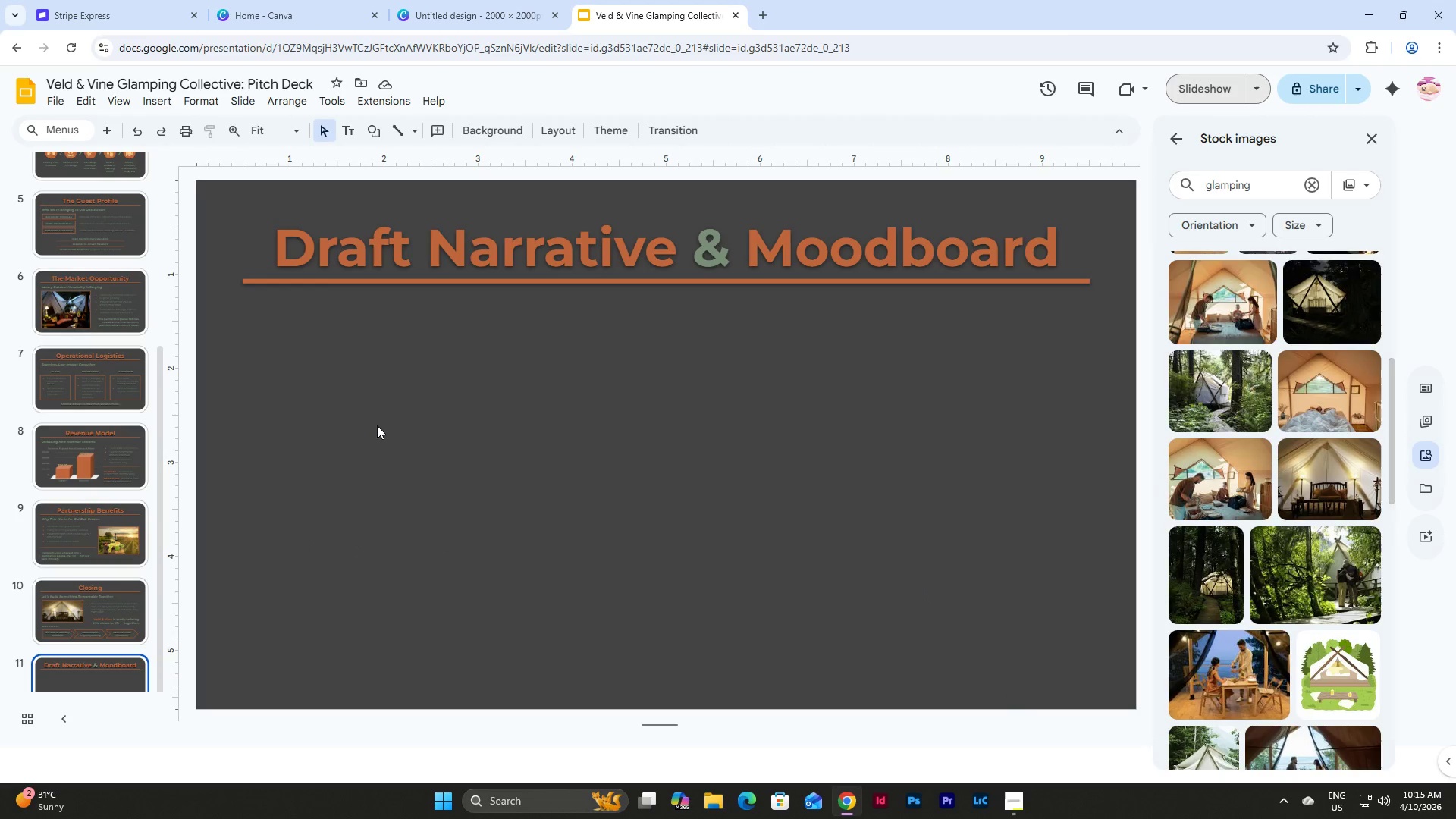 
left_click([470, 392])
 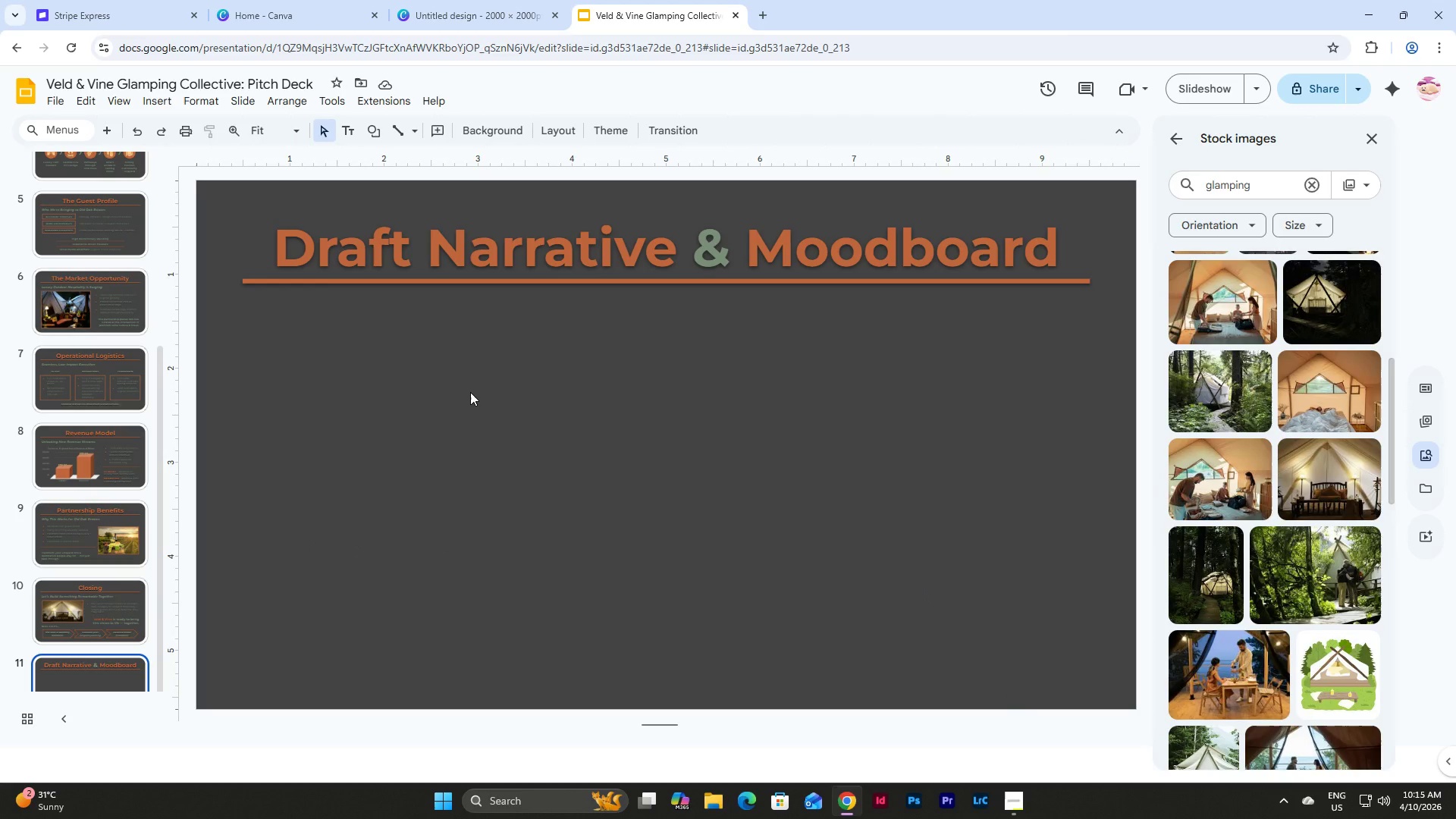 
mouse_move([1234, 405])
 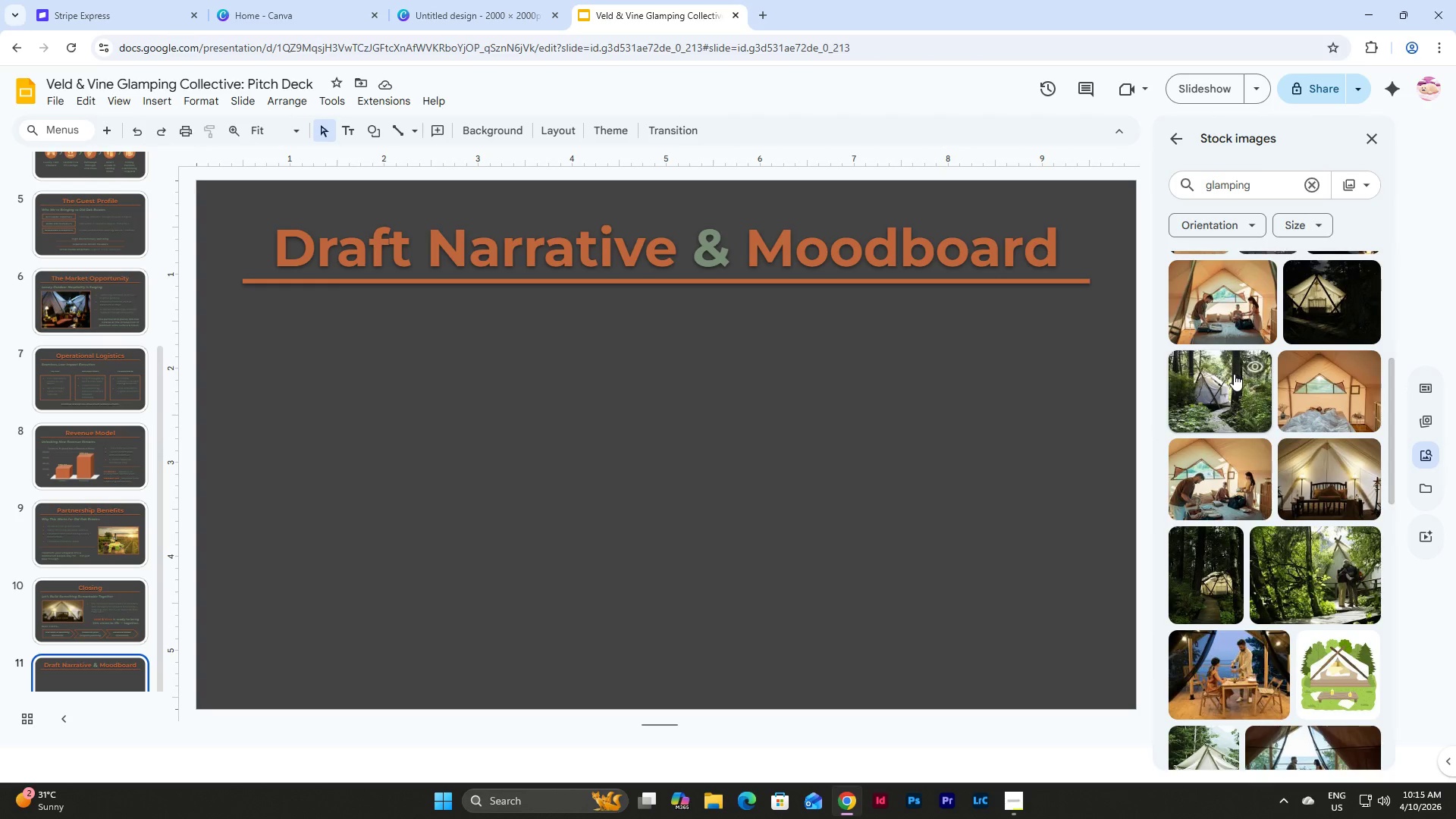 
scroll: coordinate [1234, 374], scroll_direction: down, amount: 7.0
 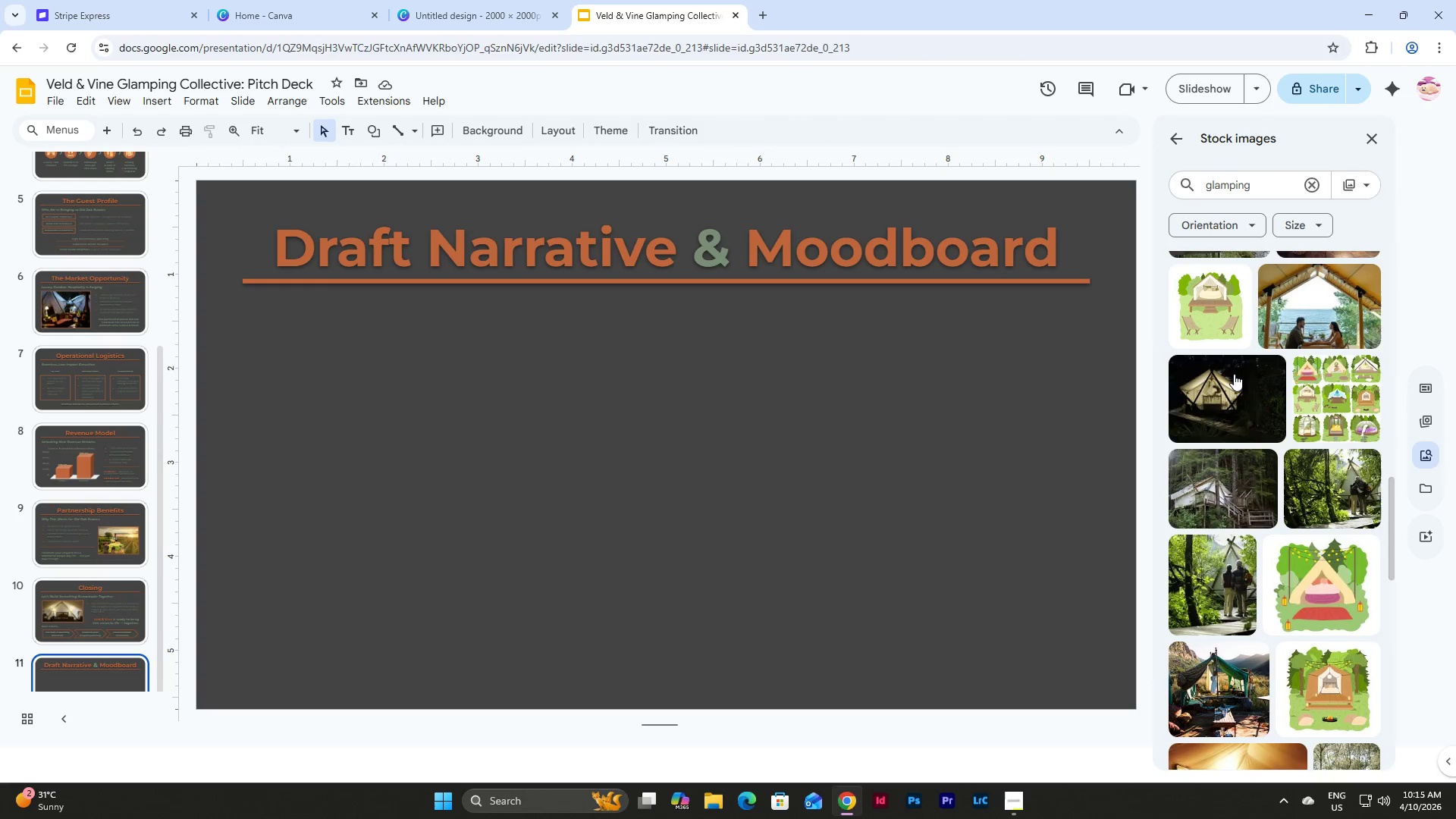 
scroll: coordinate [1234, 374], scroll_direction: up, amount: 1.0
 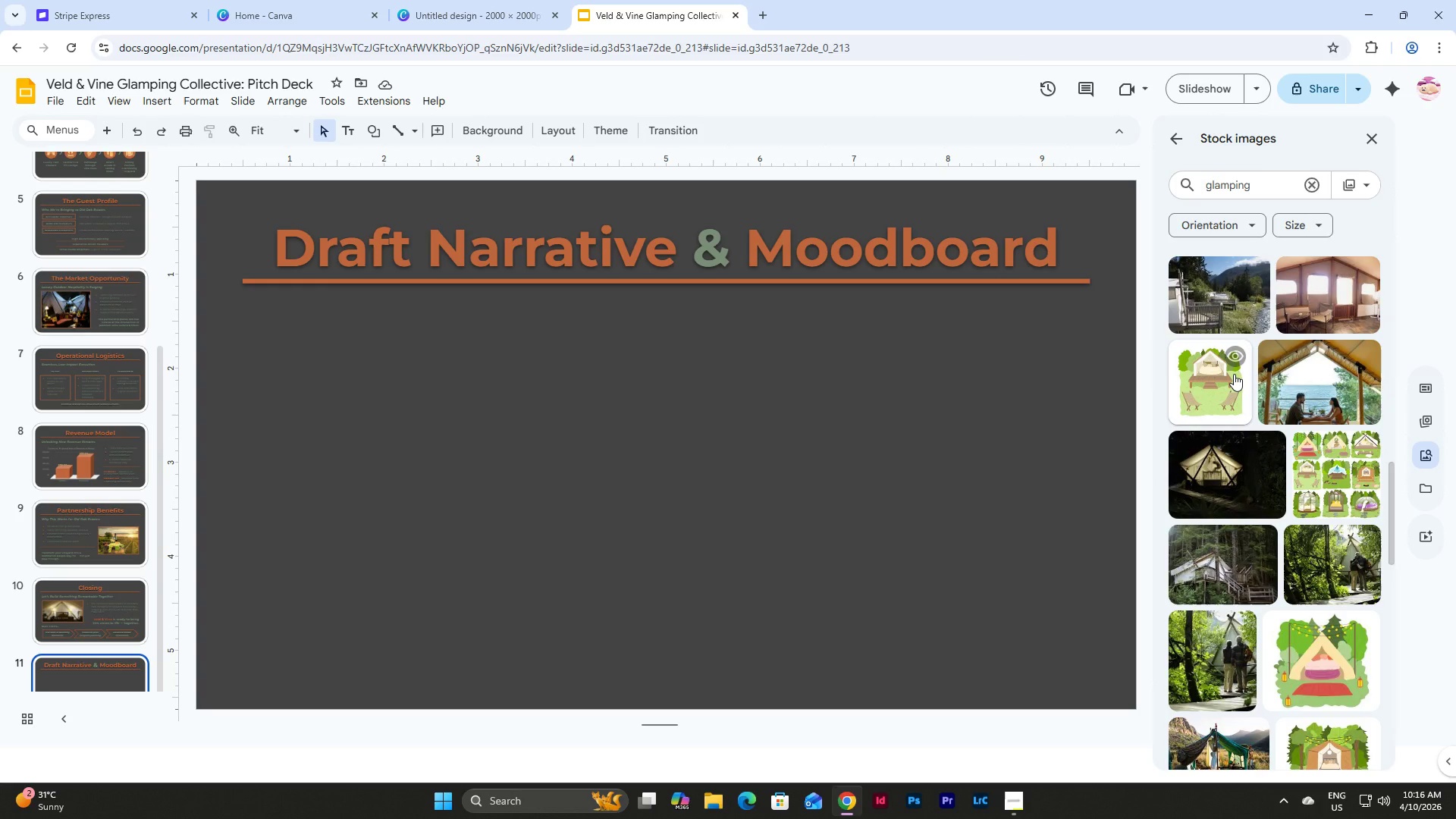 
scroll: coordinate [1234, 374], scroll_direction: down, amount: 2.0
 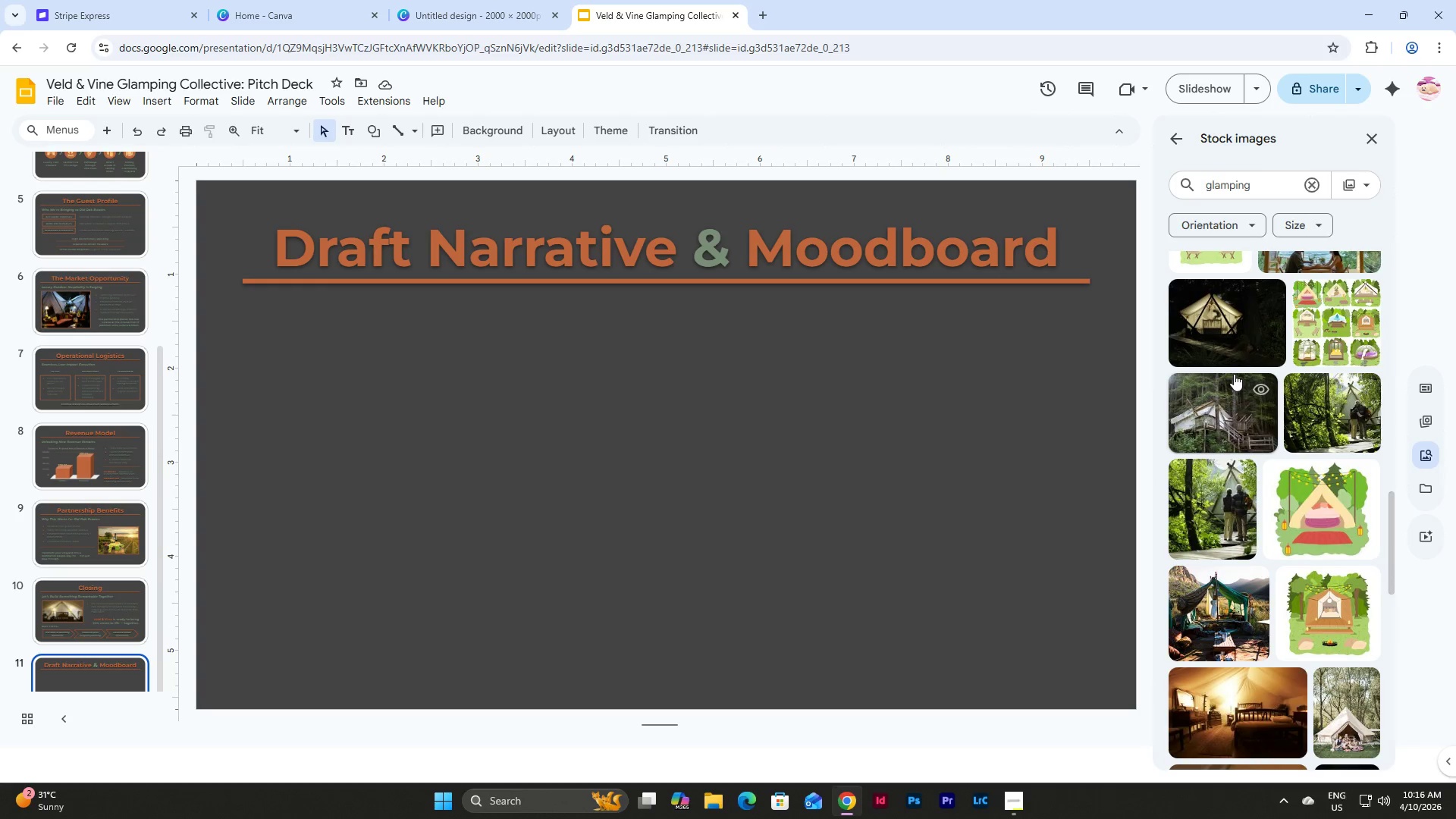 
left_click([1215, 415])
 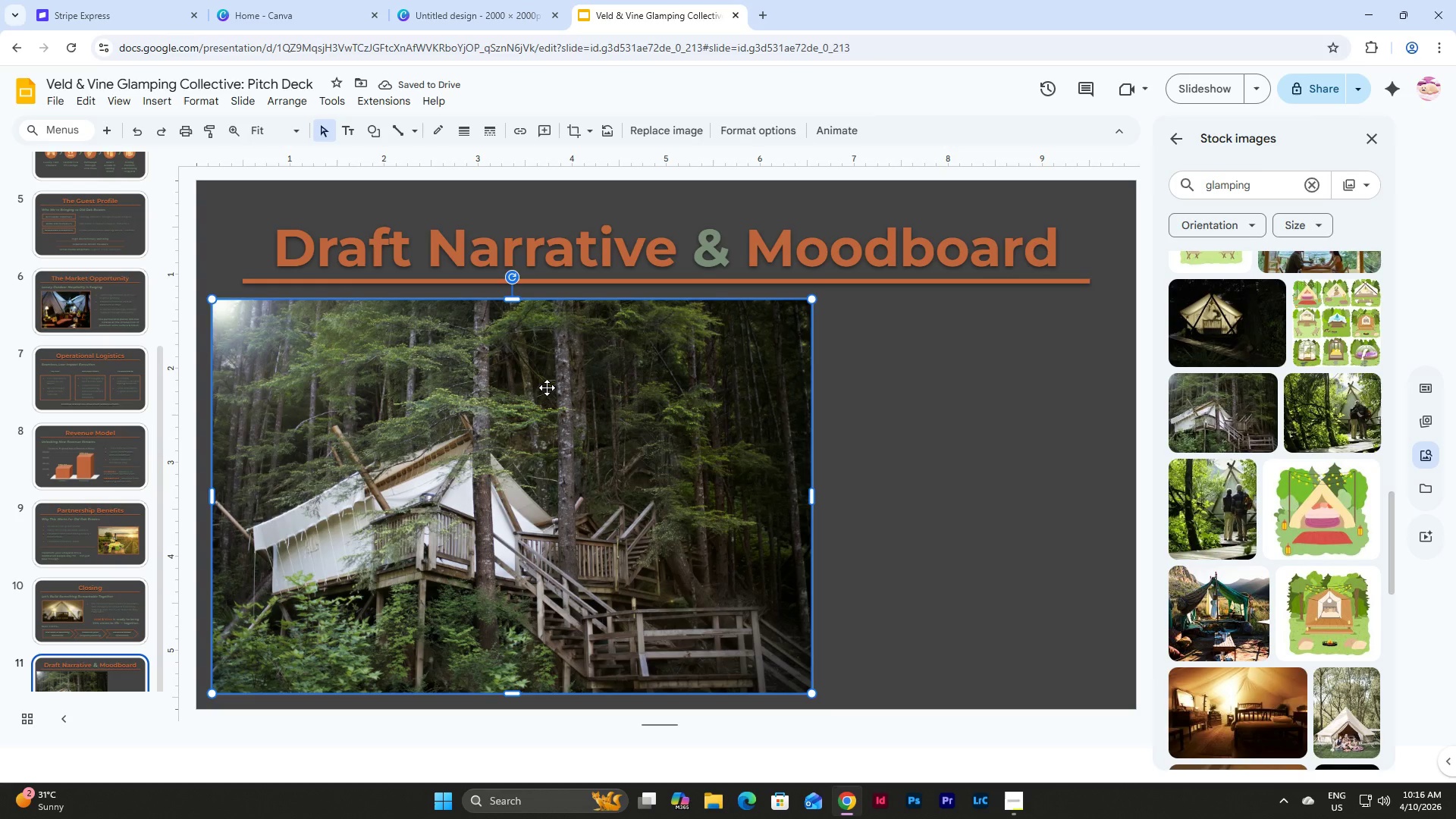 
wait(5.81)
 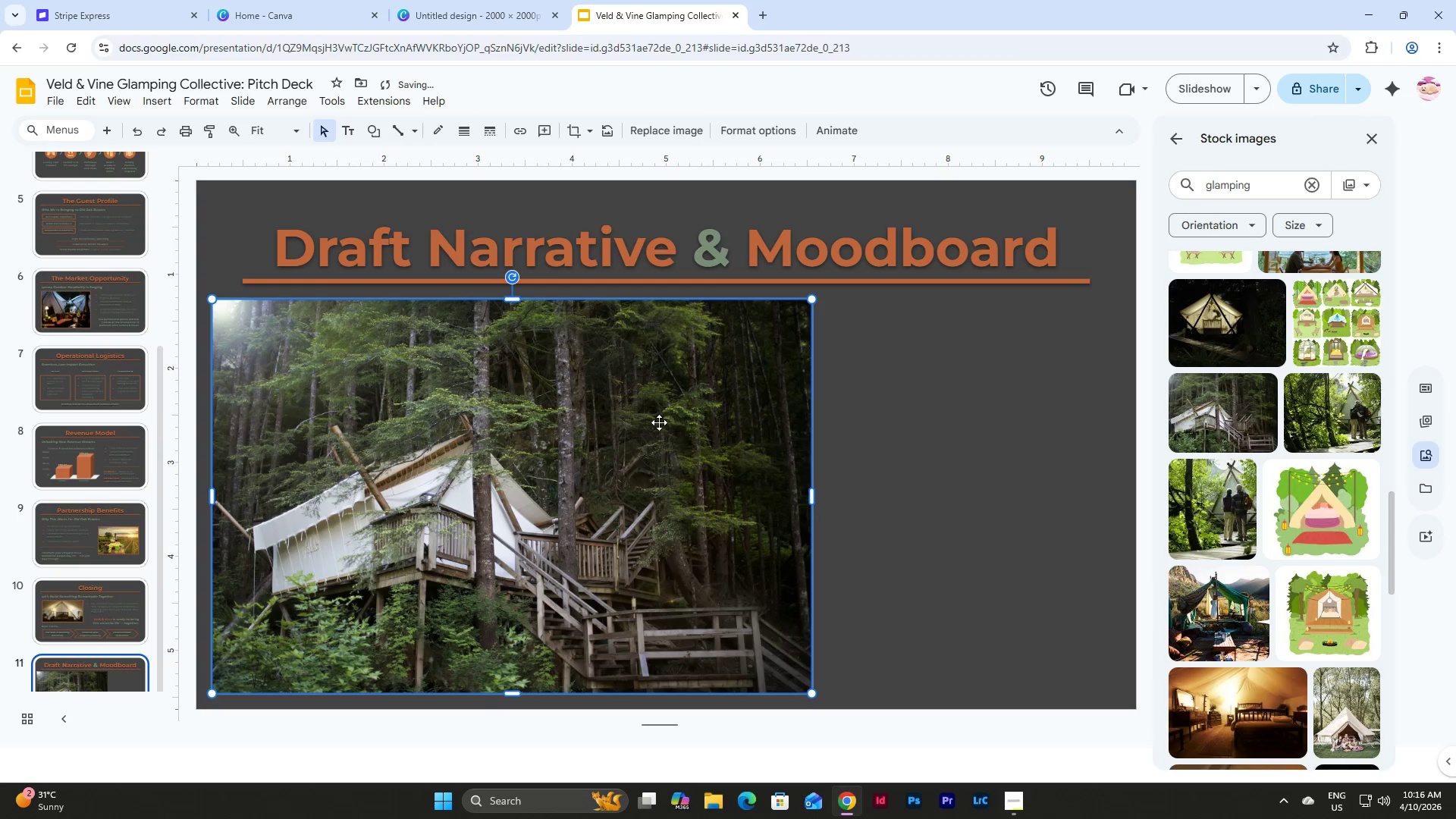 
scroll: coordinate [1232, 512], scroll_direction: down, amount: 4.0
 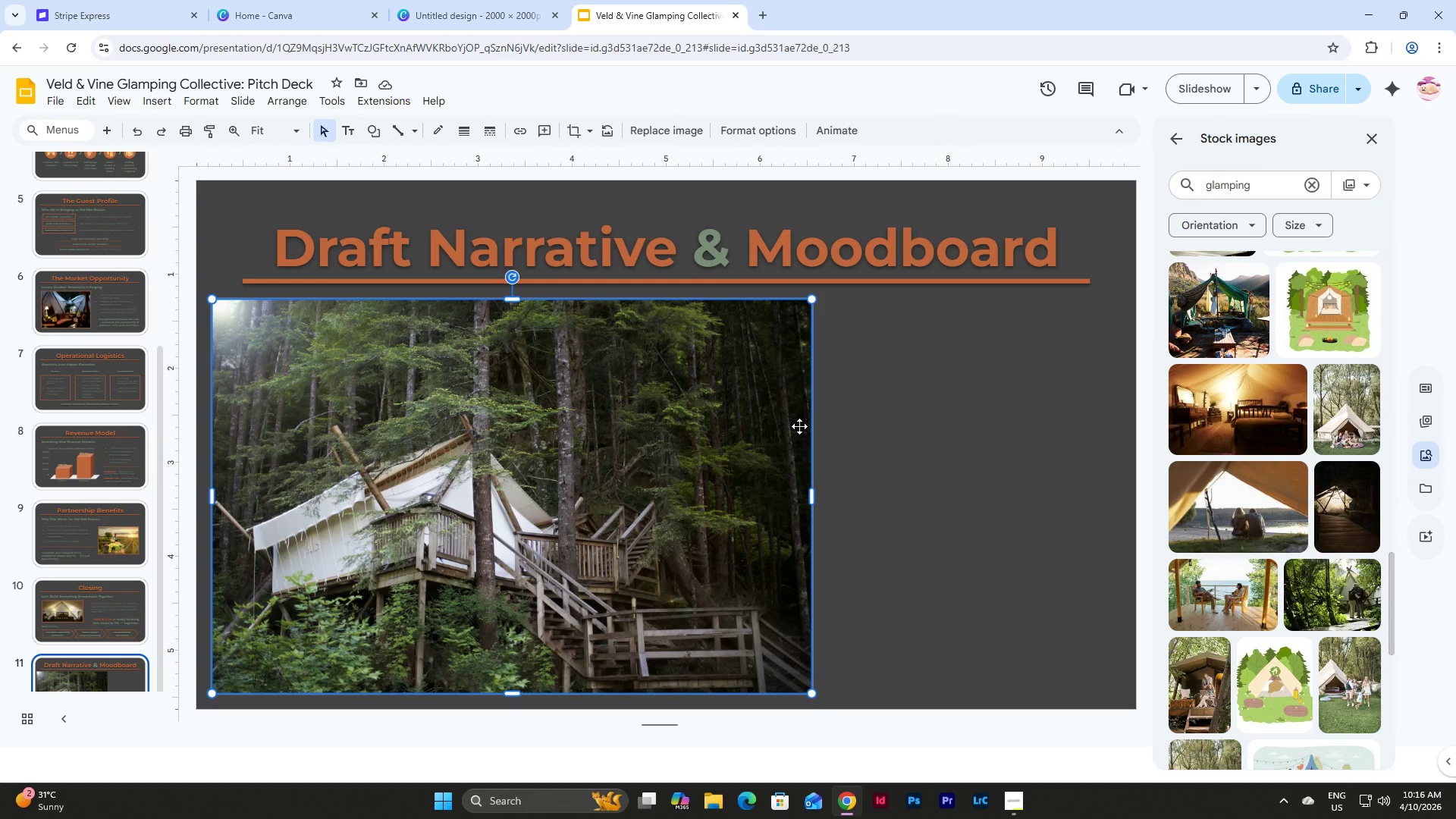 
key(Backspace)
 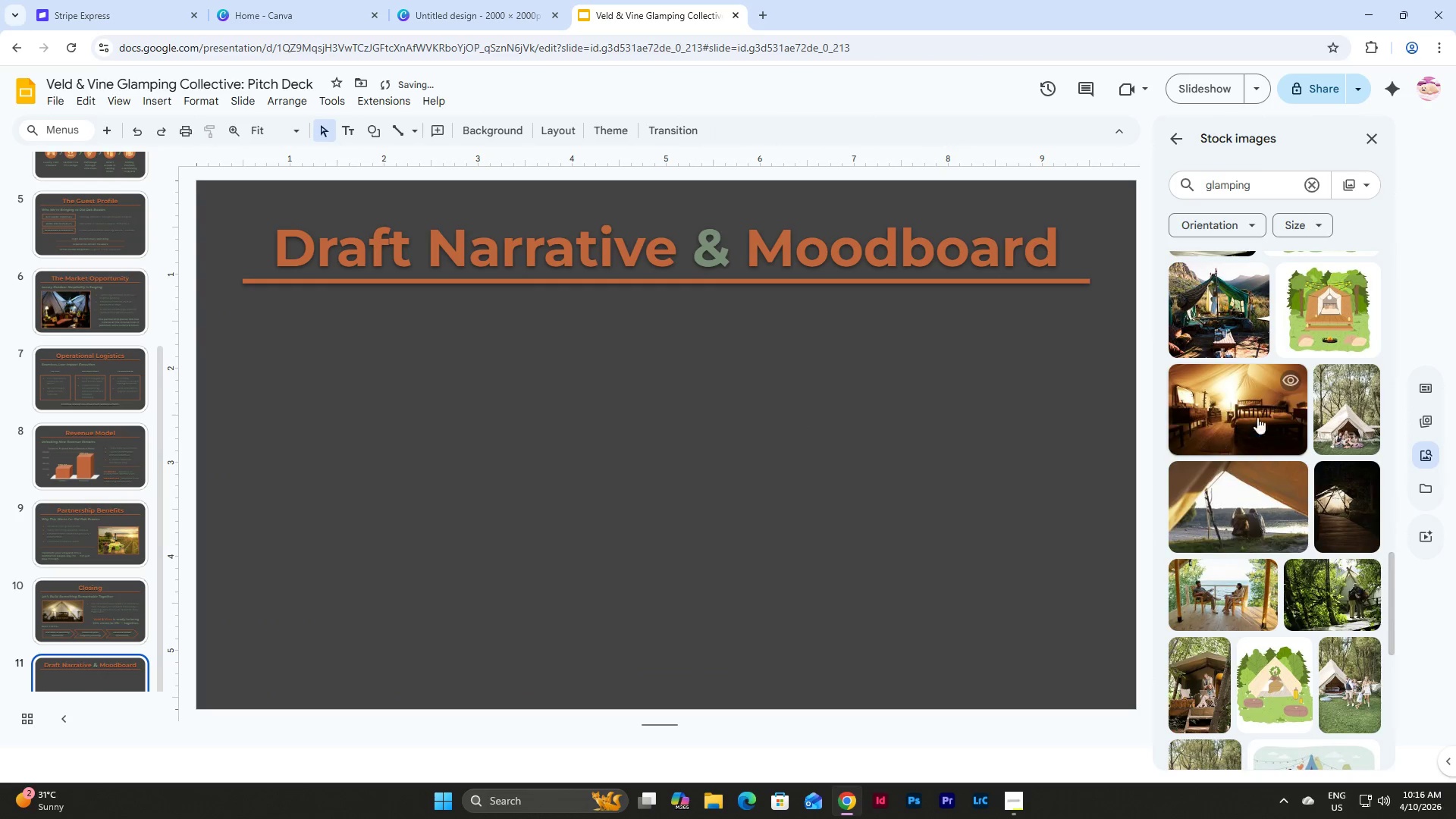 
left_click([1345, 399])
 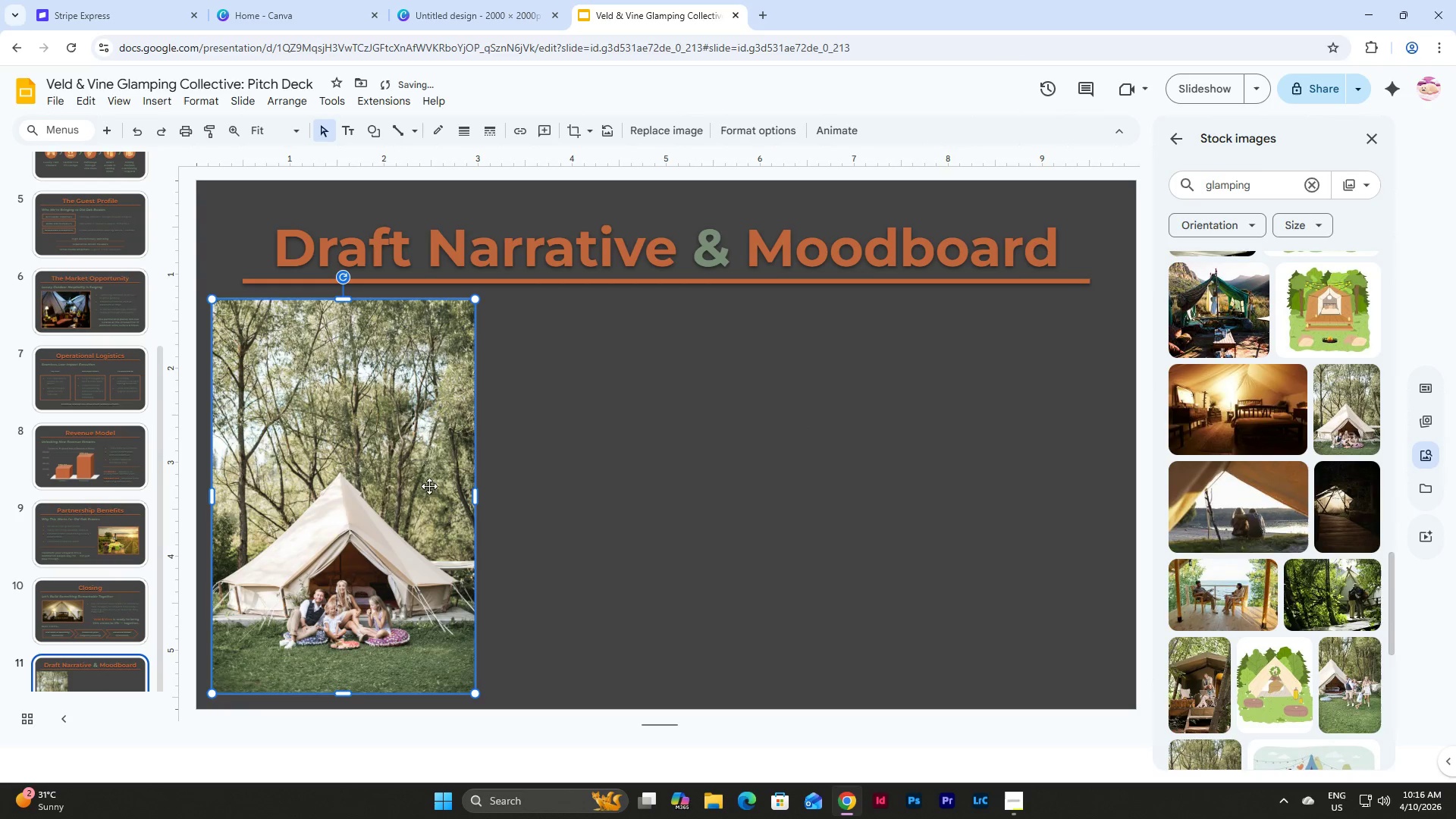 
left_click([417, 455])
 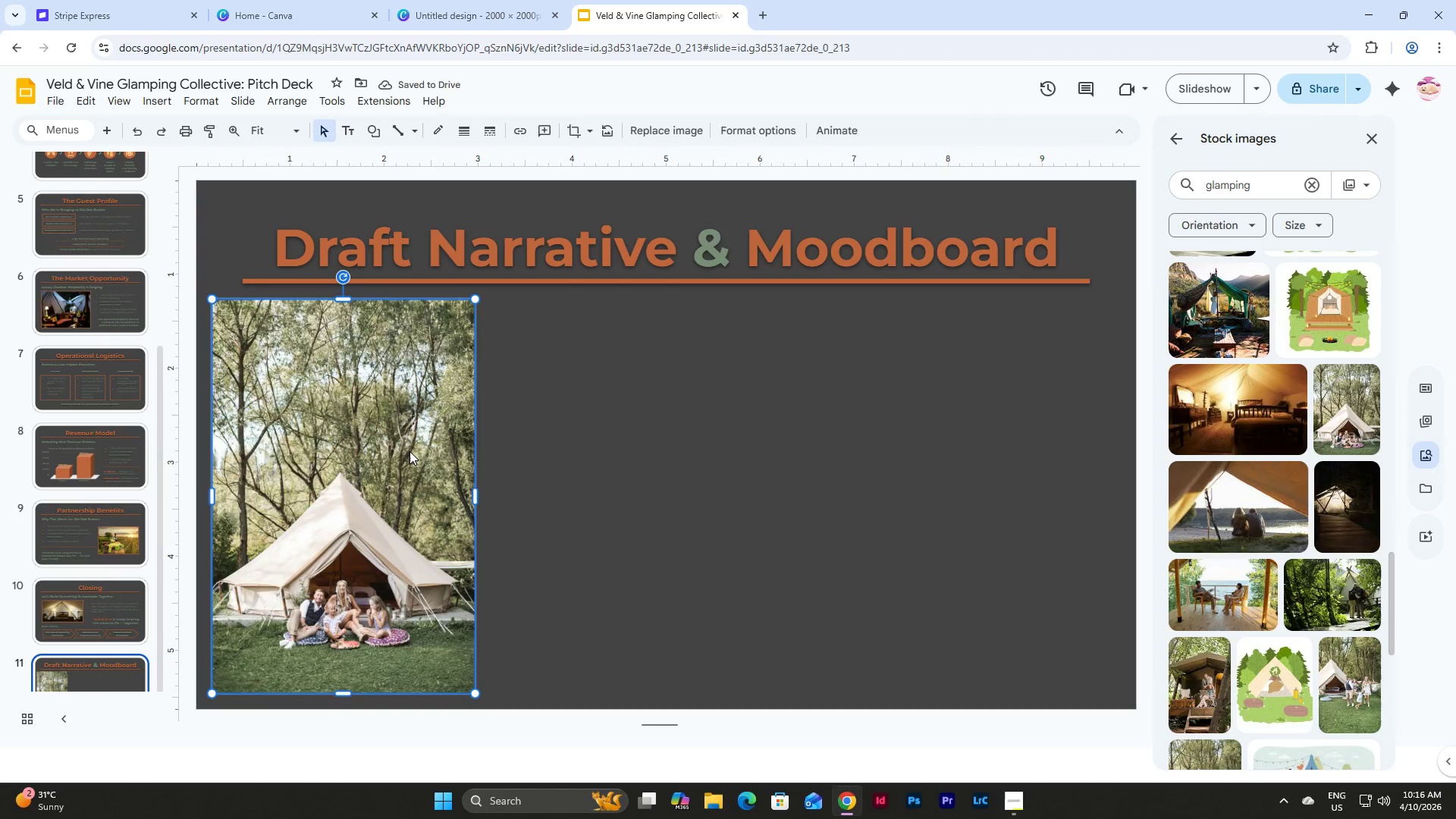 
key(Backspace)
 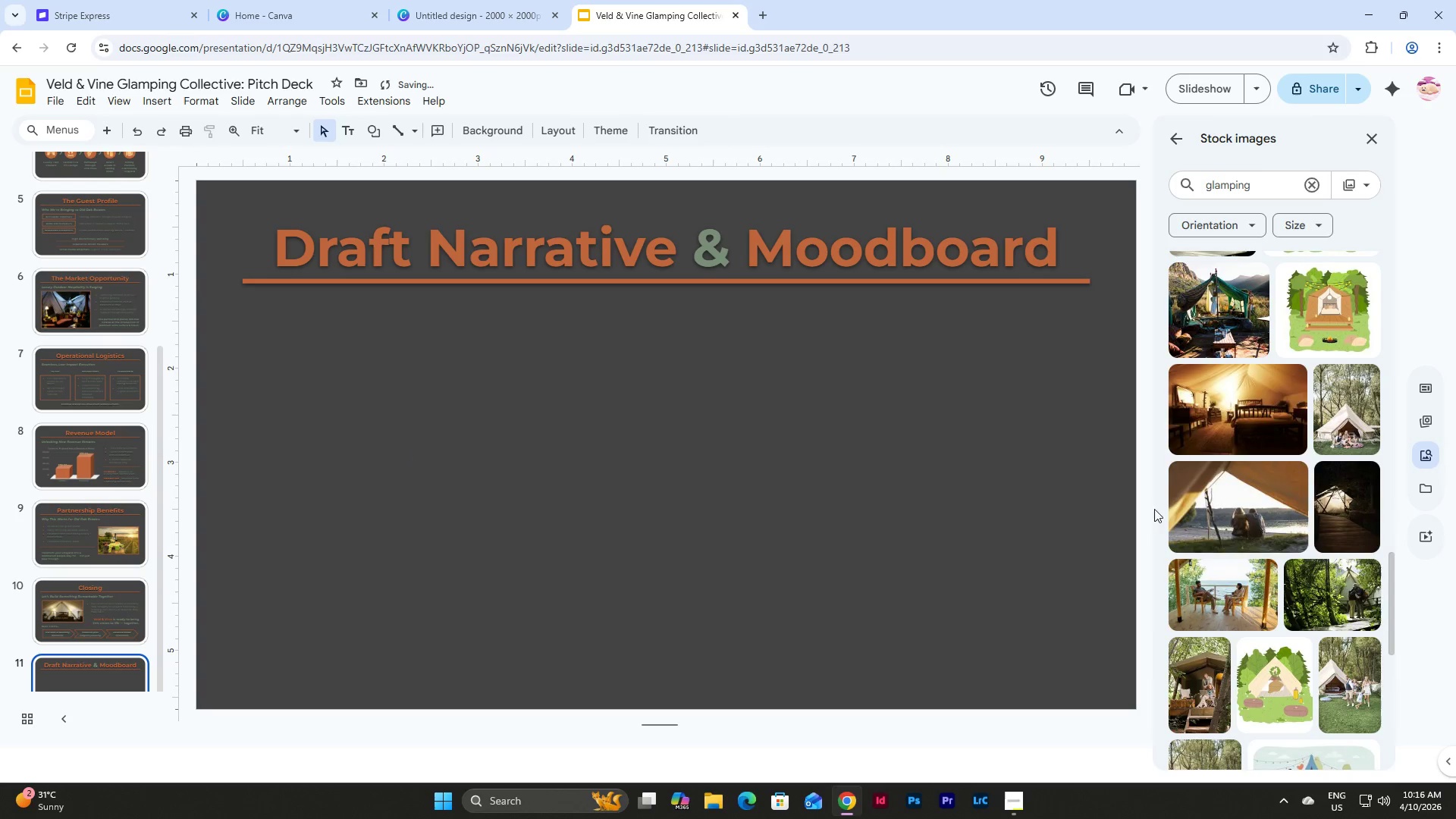 
scroll: coordinate [1240, 513], scroll_direction: down, amount: 4.0
 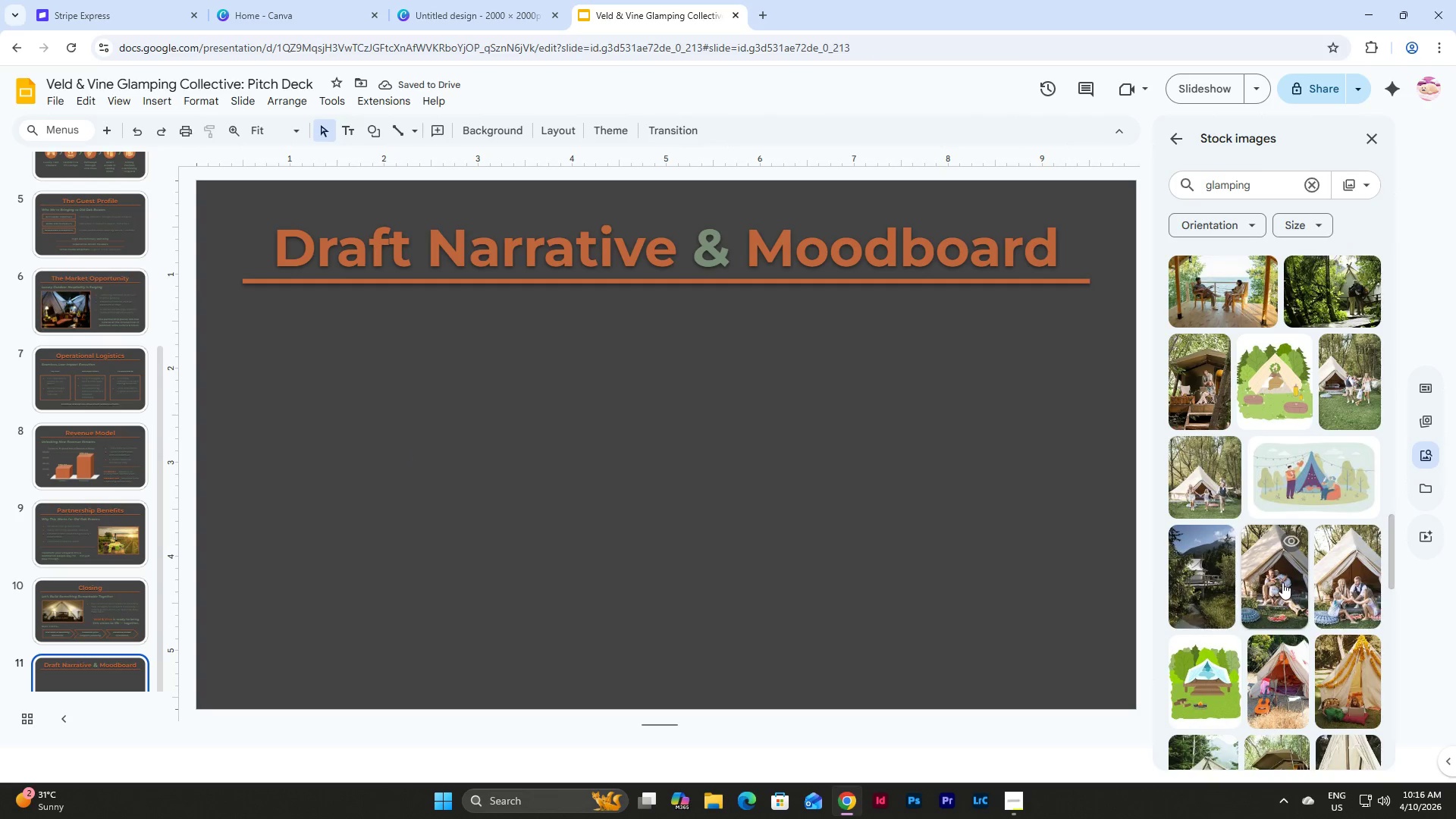 
left_click([1212, 475])
 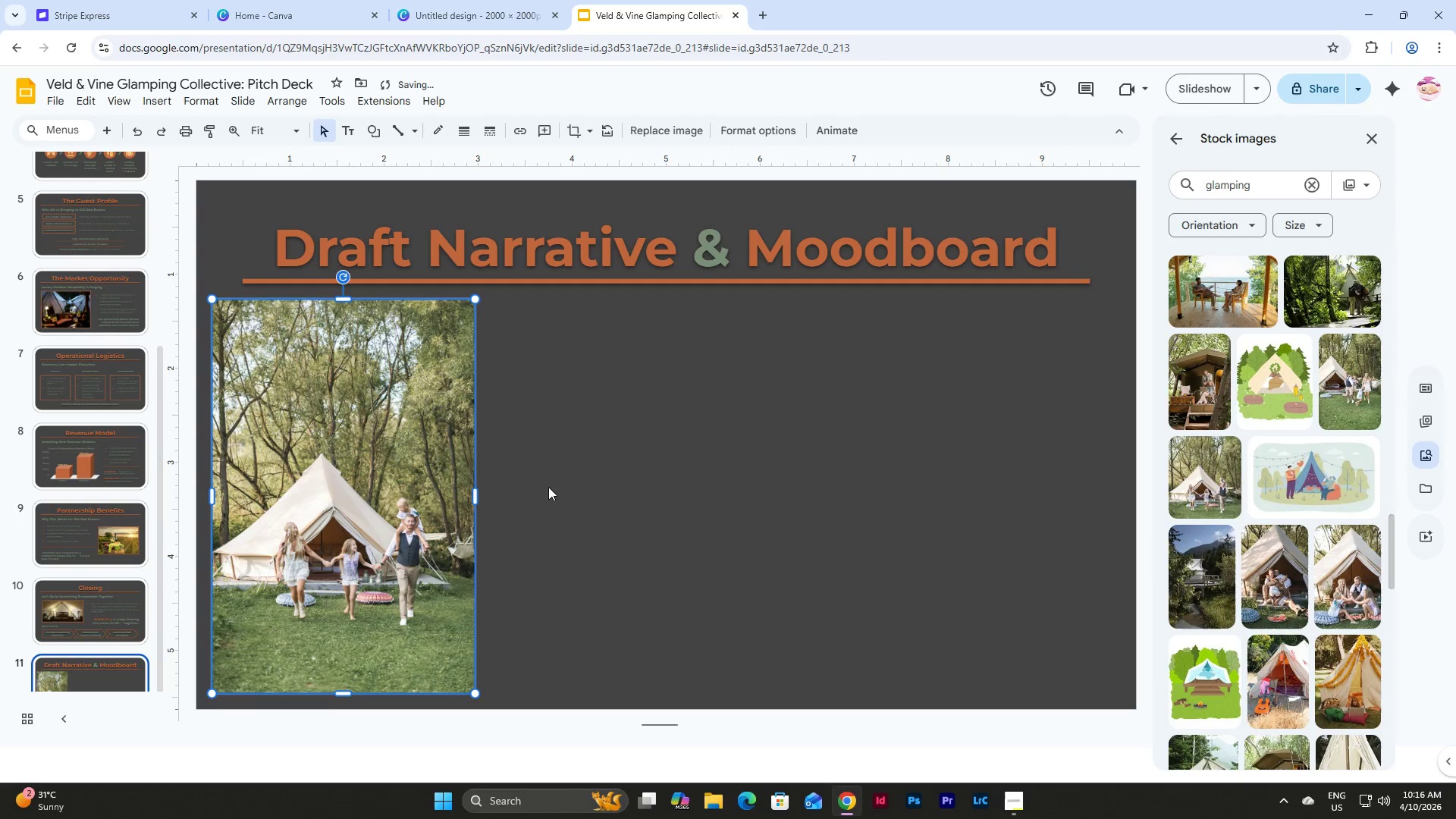 
left_click([362, 445])
 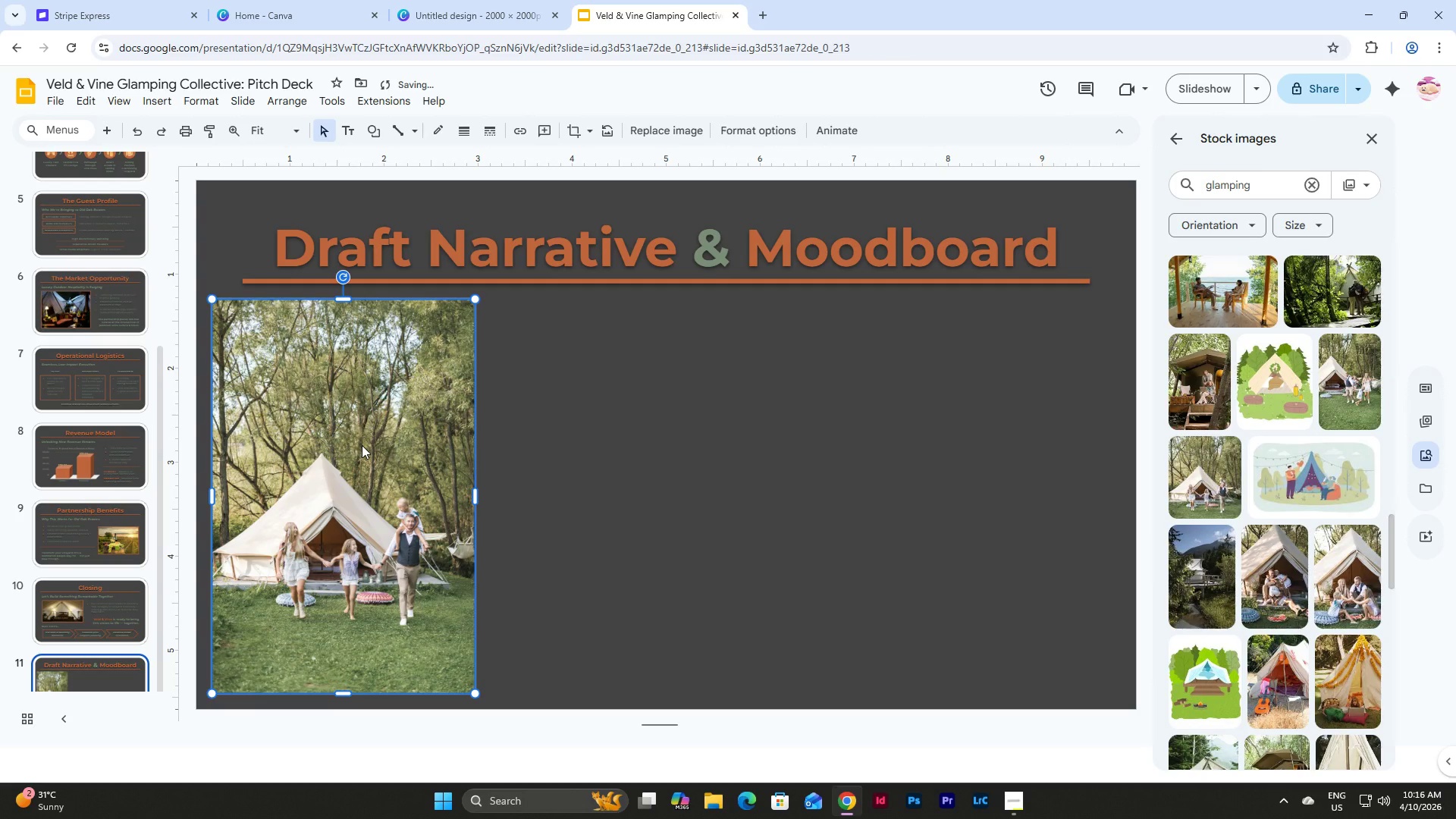 
key(Backspace)
 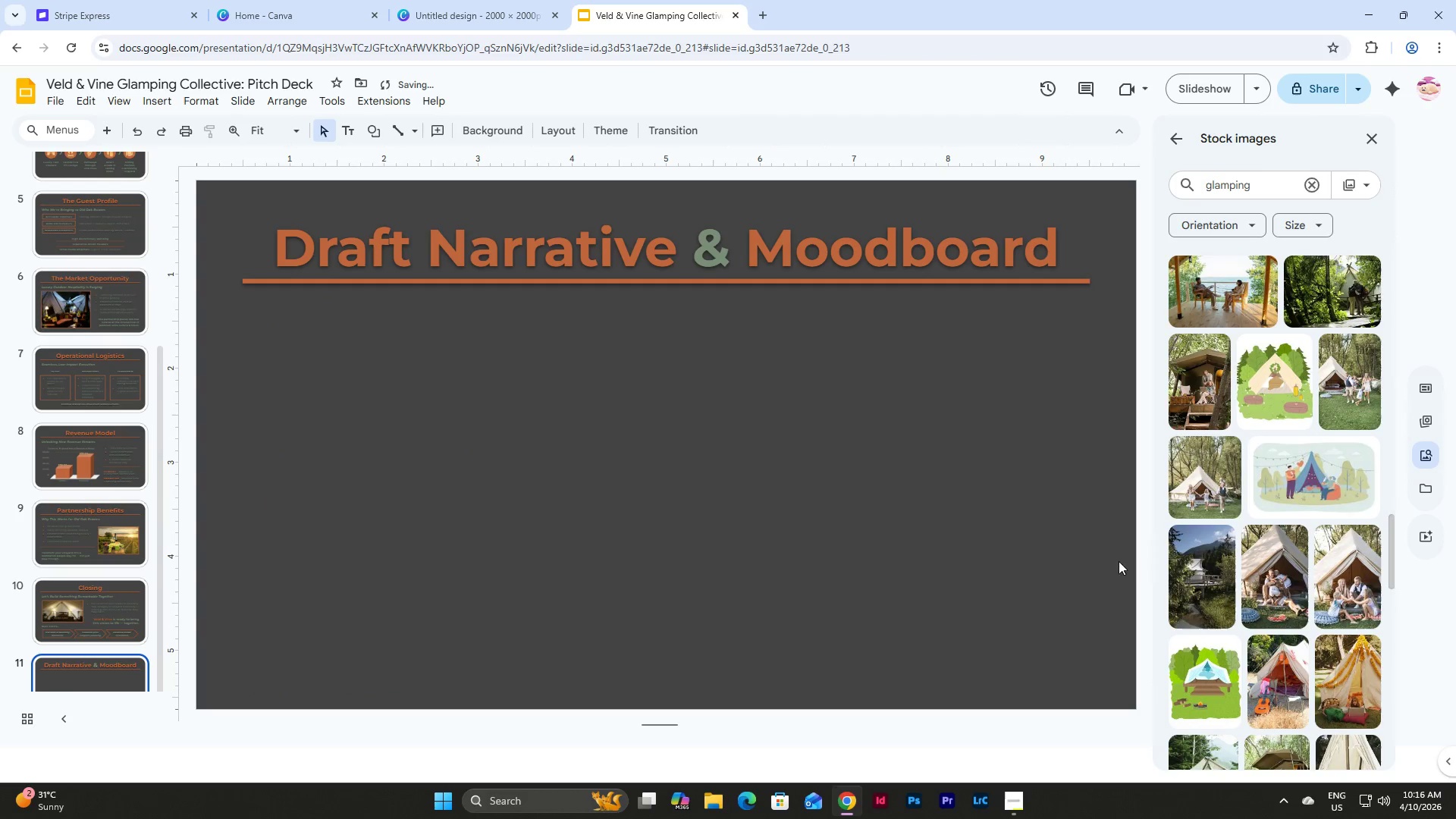 
scroll: coordinate [1206, 517], scroll_direction: down, amount: 4.0
 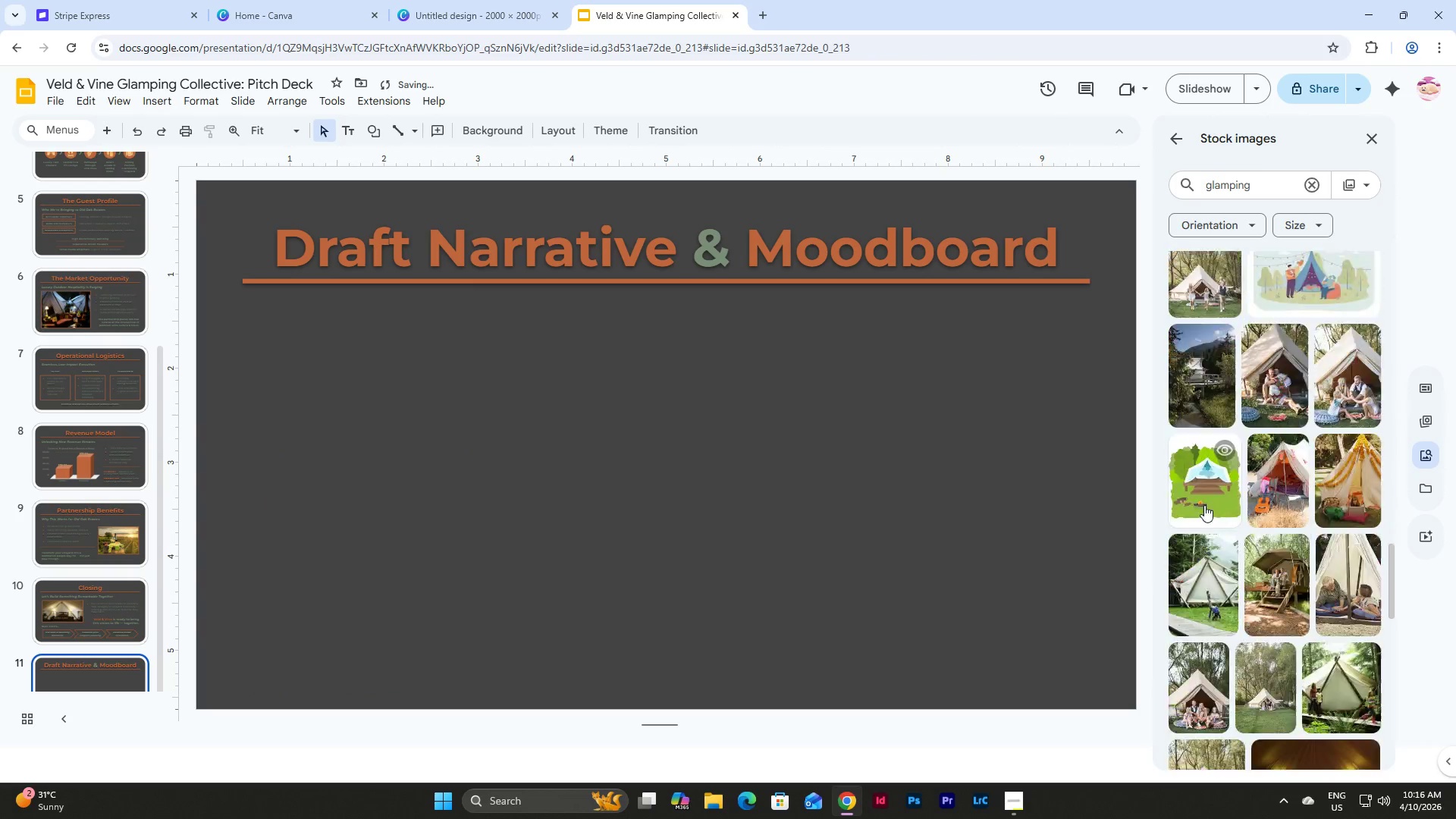 
mouse_move([1221, 509])
 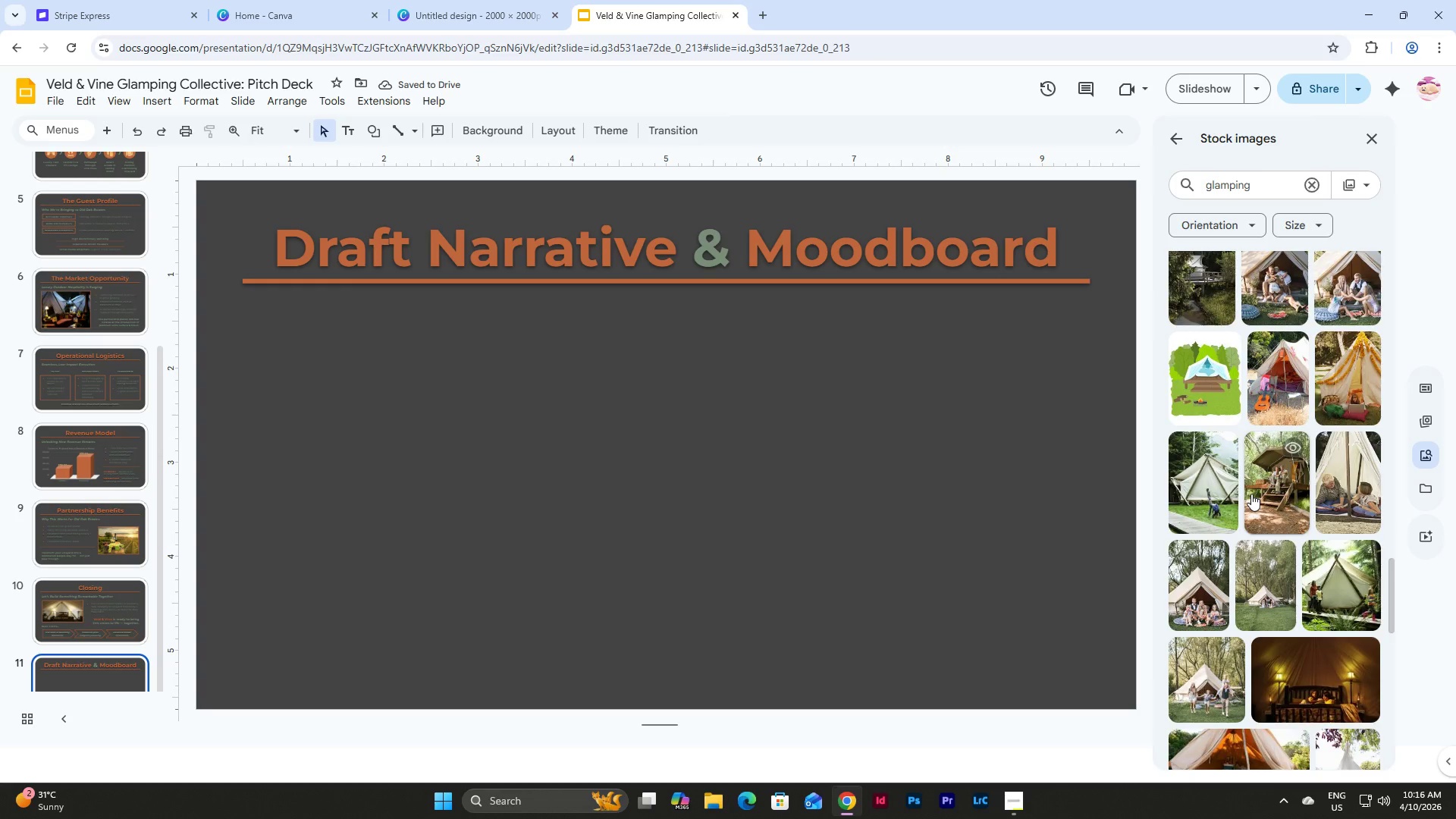 
scroll: coordinate [1251, 494], scroll_direction: down, amount: 5.0
 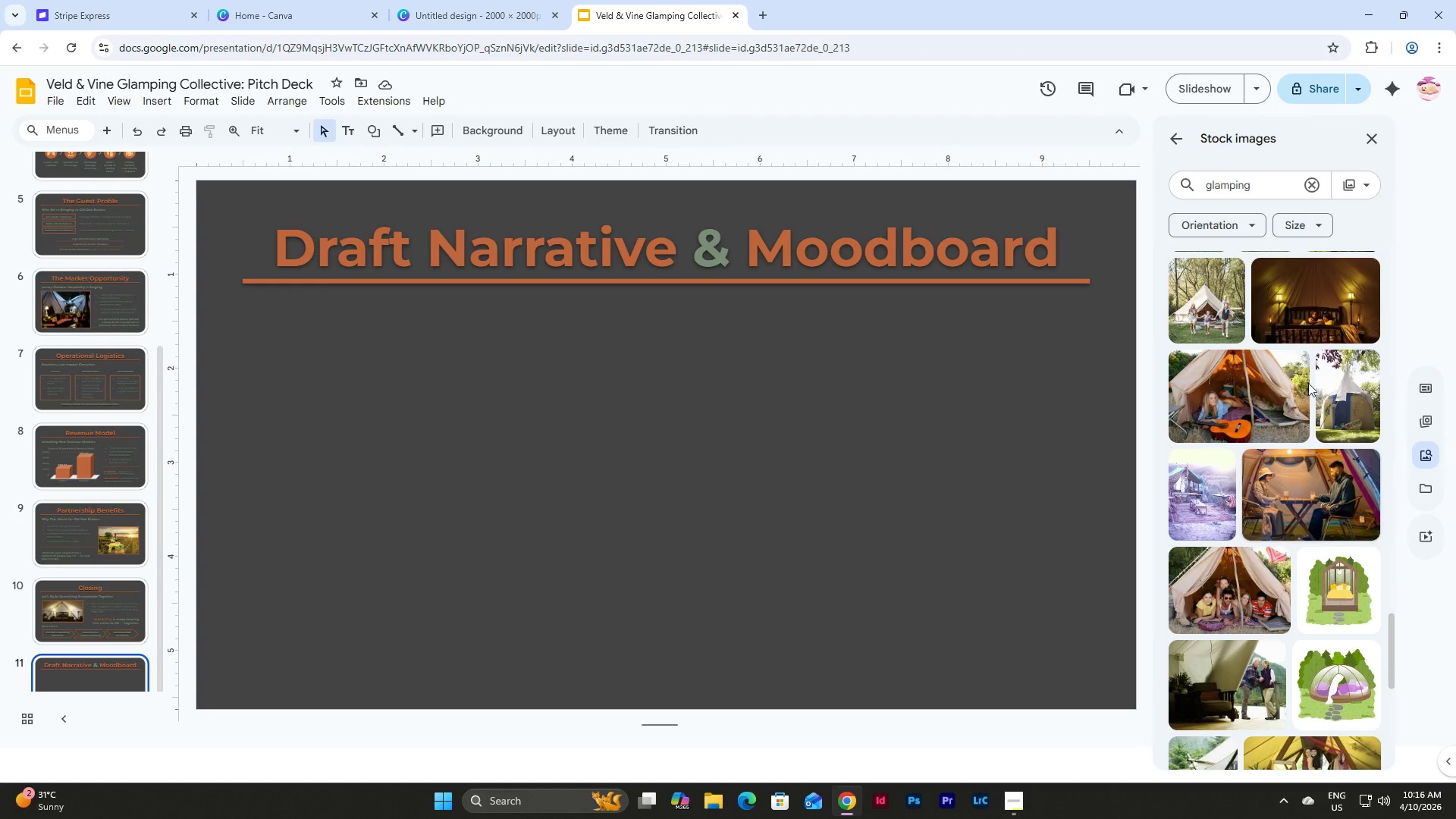 
left_click([1310, 282])
 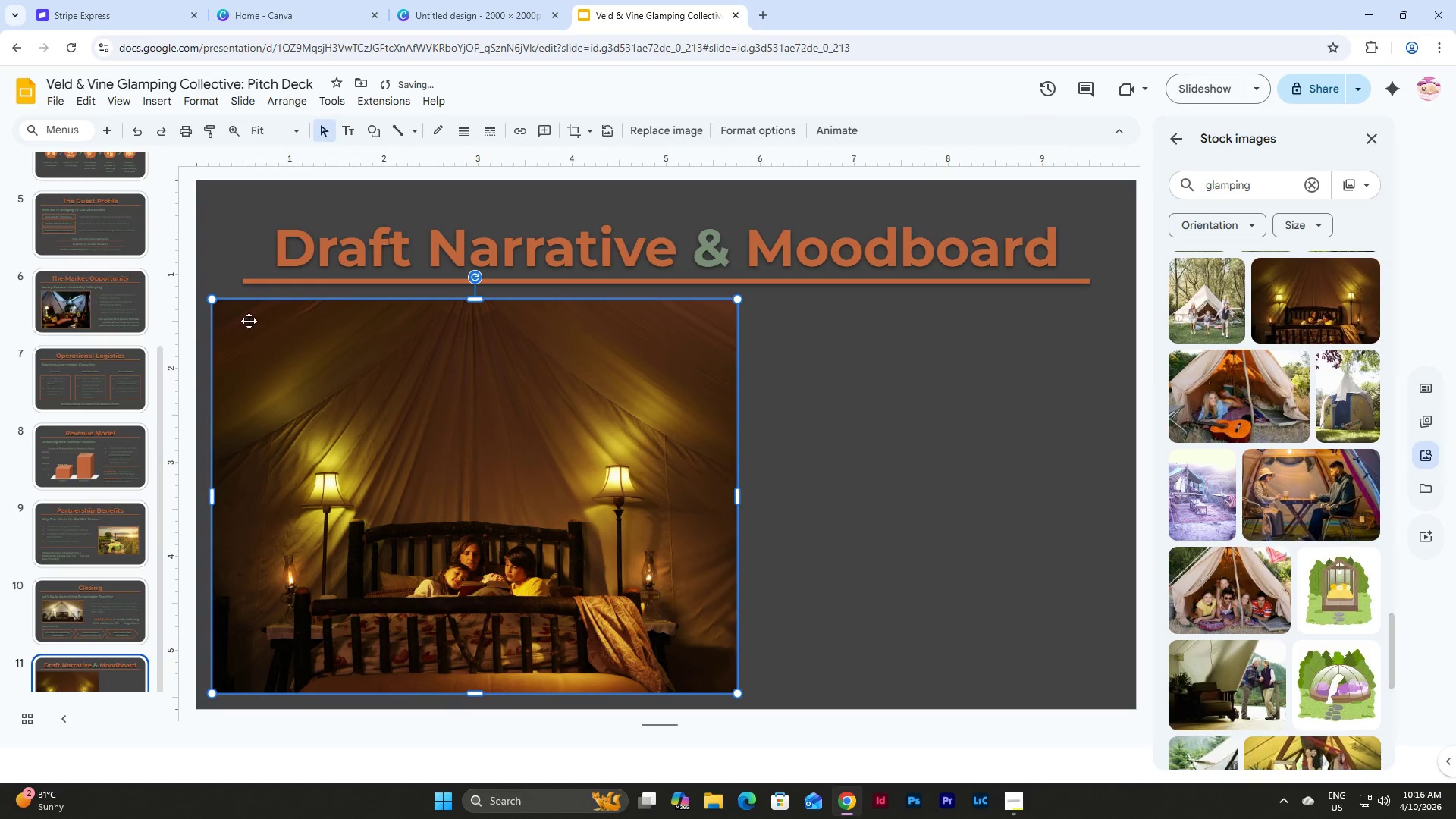 
left_click_drag(start_coordinate=[212, 303], to_coordinate=[426, 475])
 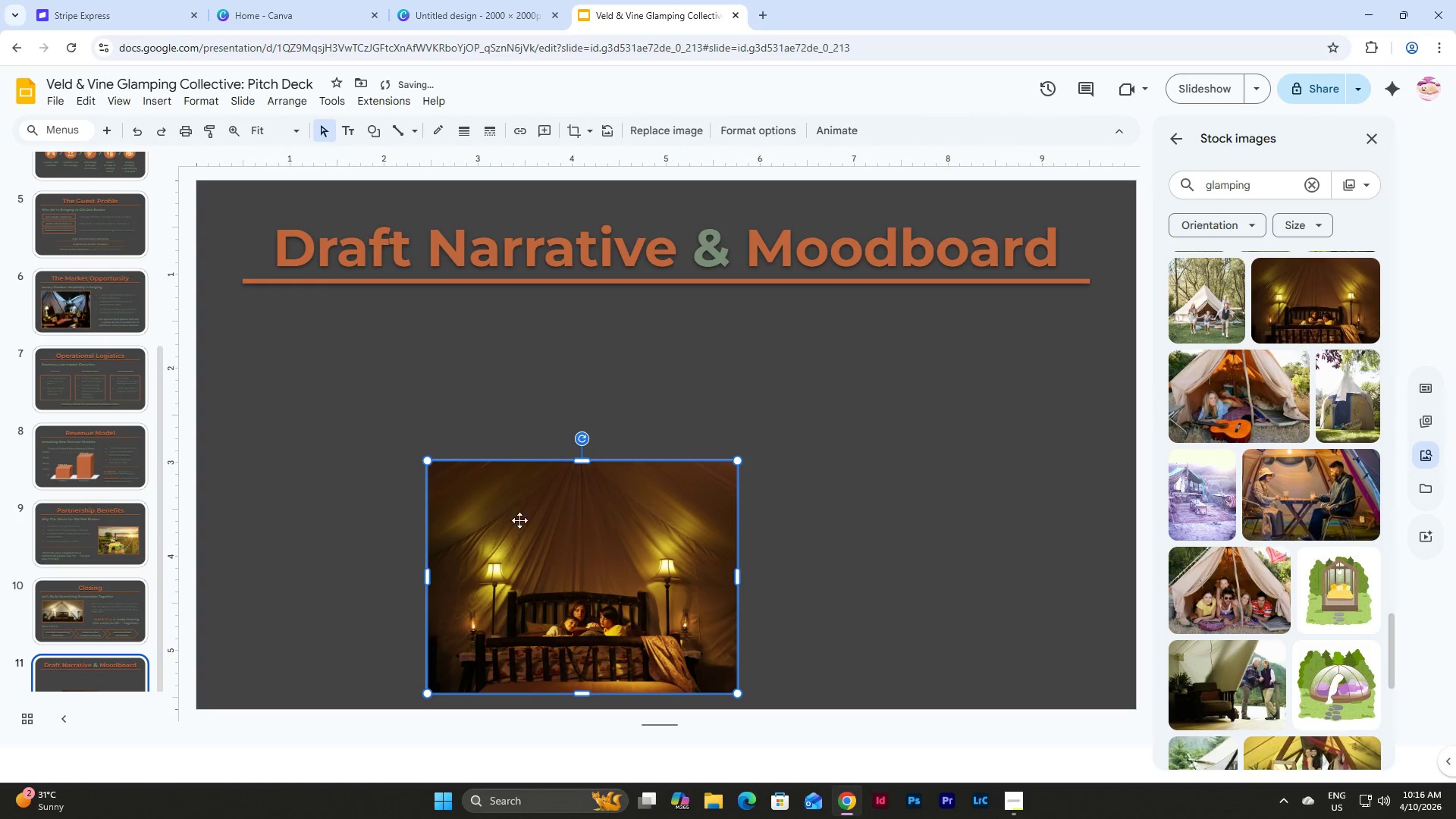 
left_click_drag(start_coordinate=[526, 522], to_coordinate=[340, 358])
 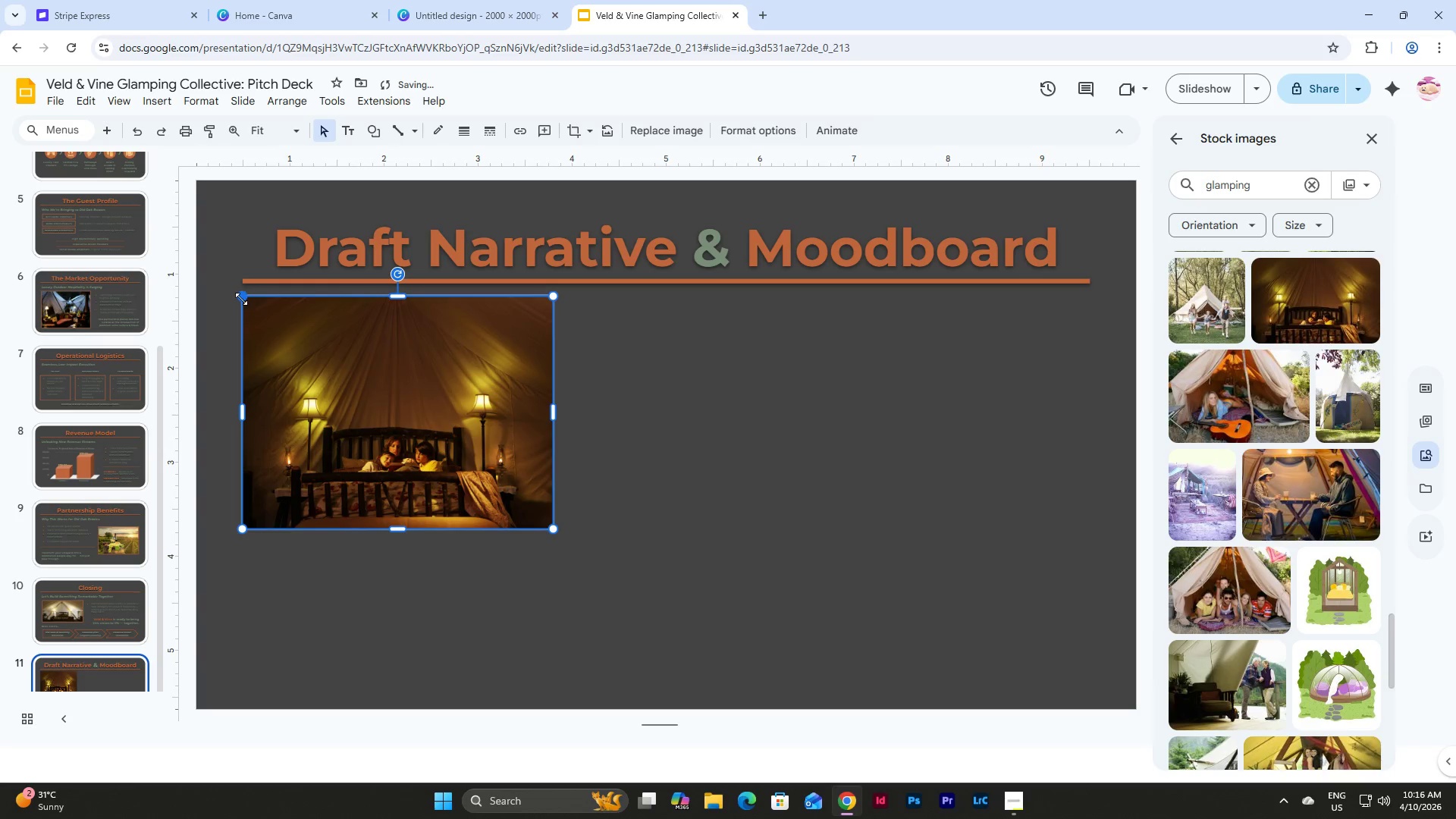 
left_click_drag(start_coordinate=[241, 299], to_coordinate=[275, 346])
 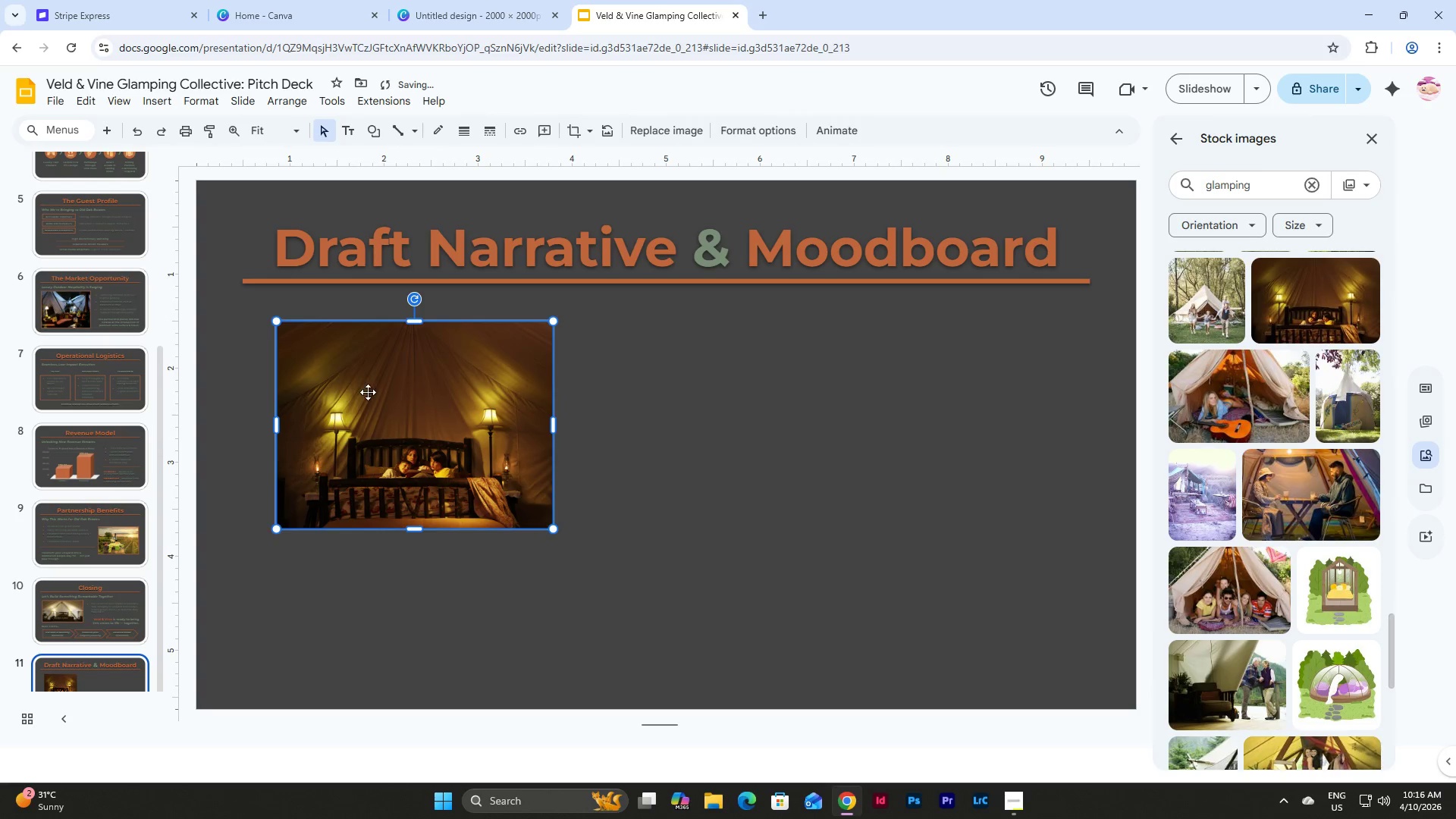 
left_click_drag(start_coordinate=[369, 393], to_coordinate=[335, 374])
 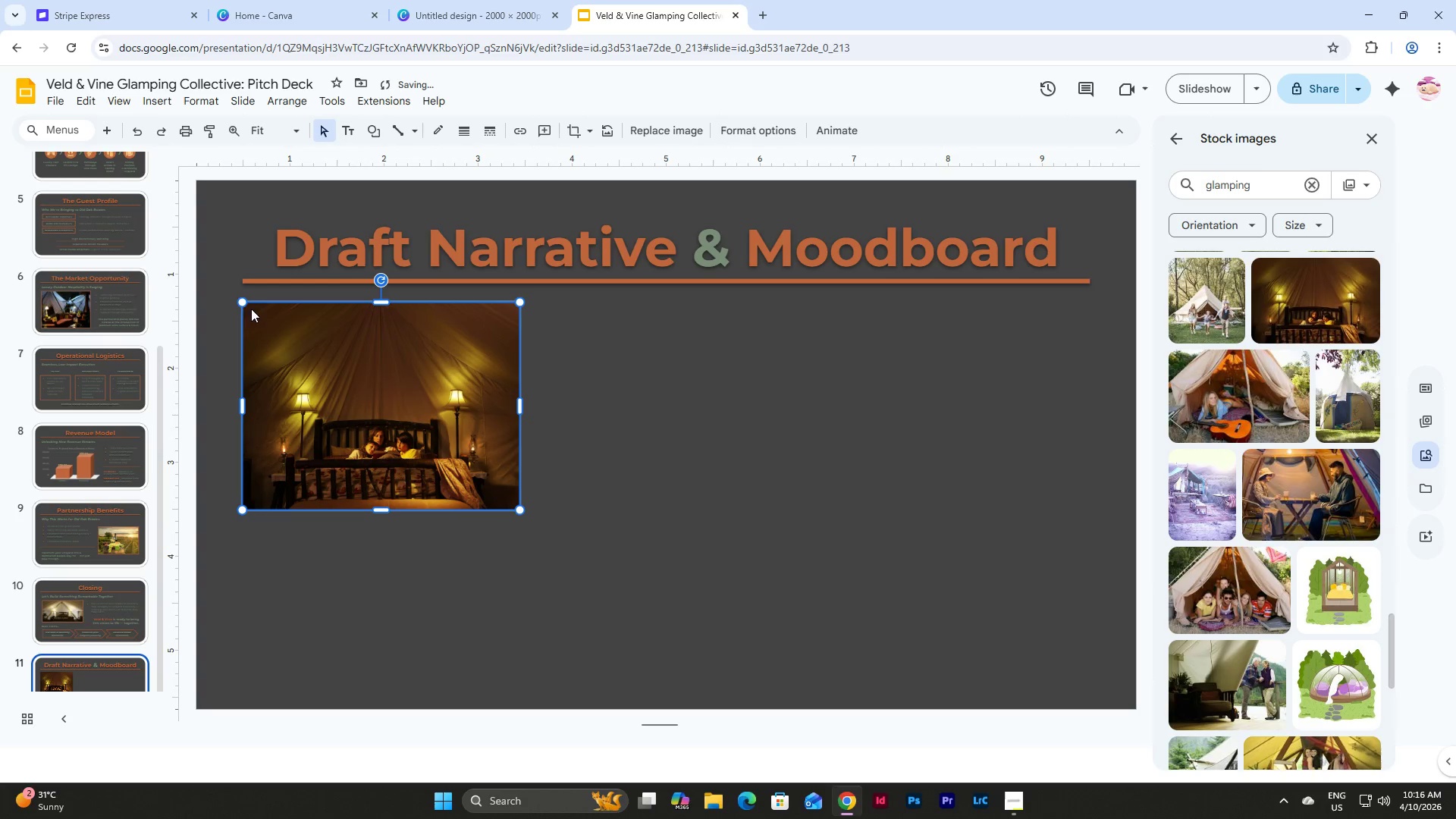 
left_click_drag(start_coordinate=[245, 302], to_coordinate=[256, 317])
 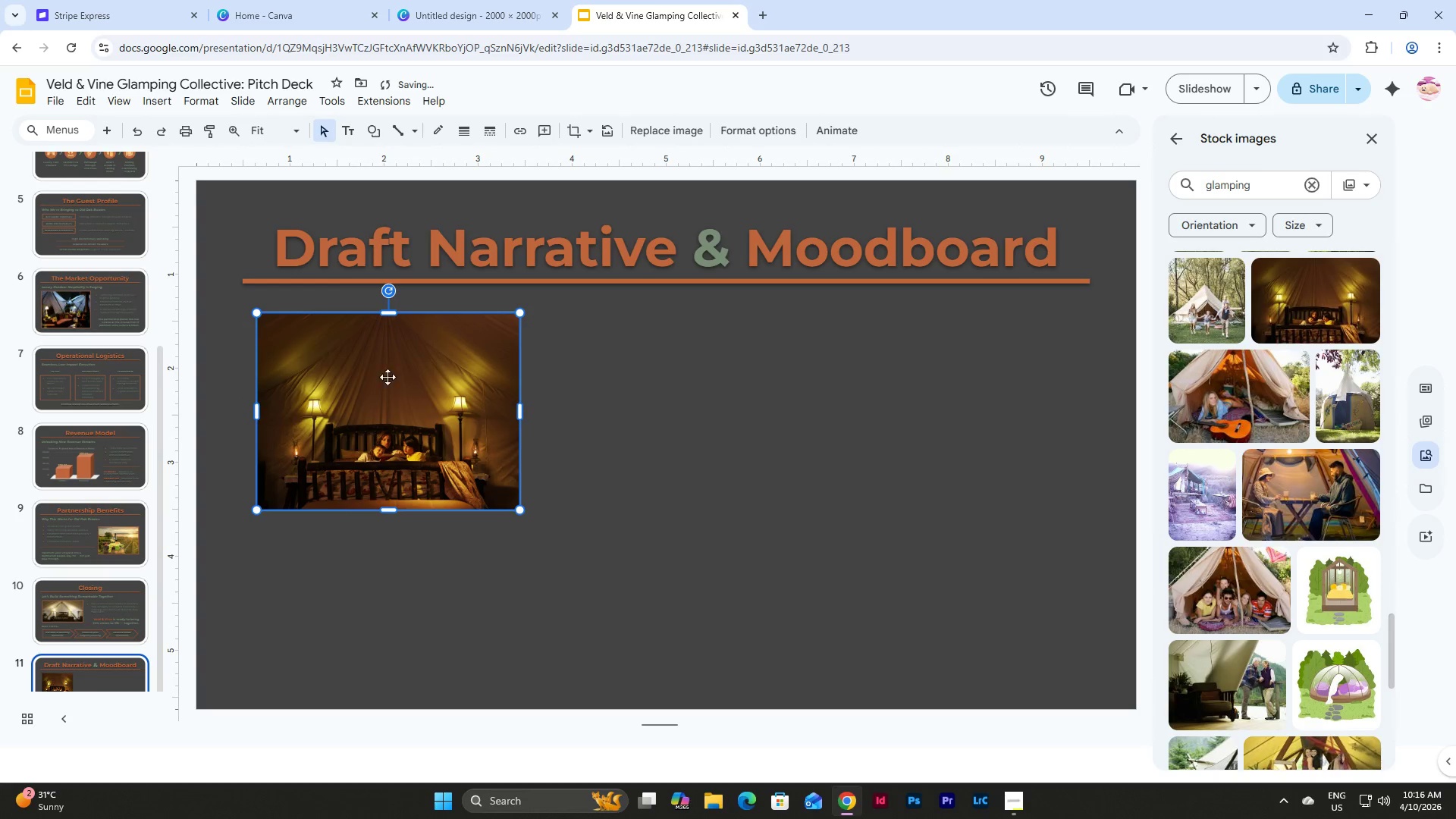 
left_click_drag(start_coordinate=[396, 378], to_coordinate=[381, 372])
 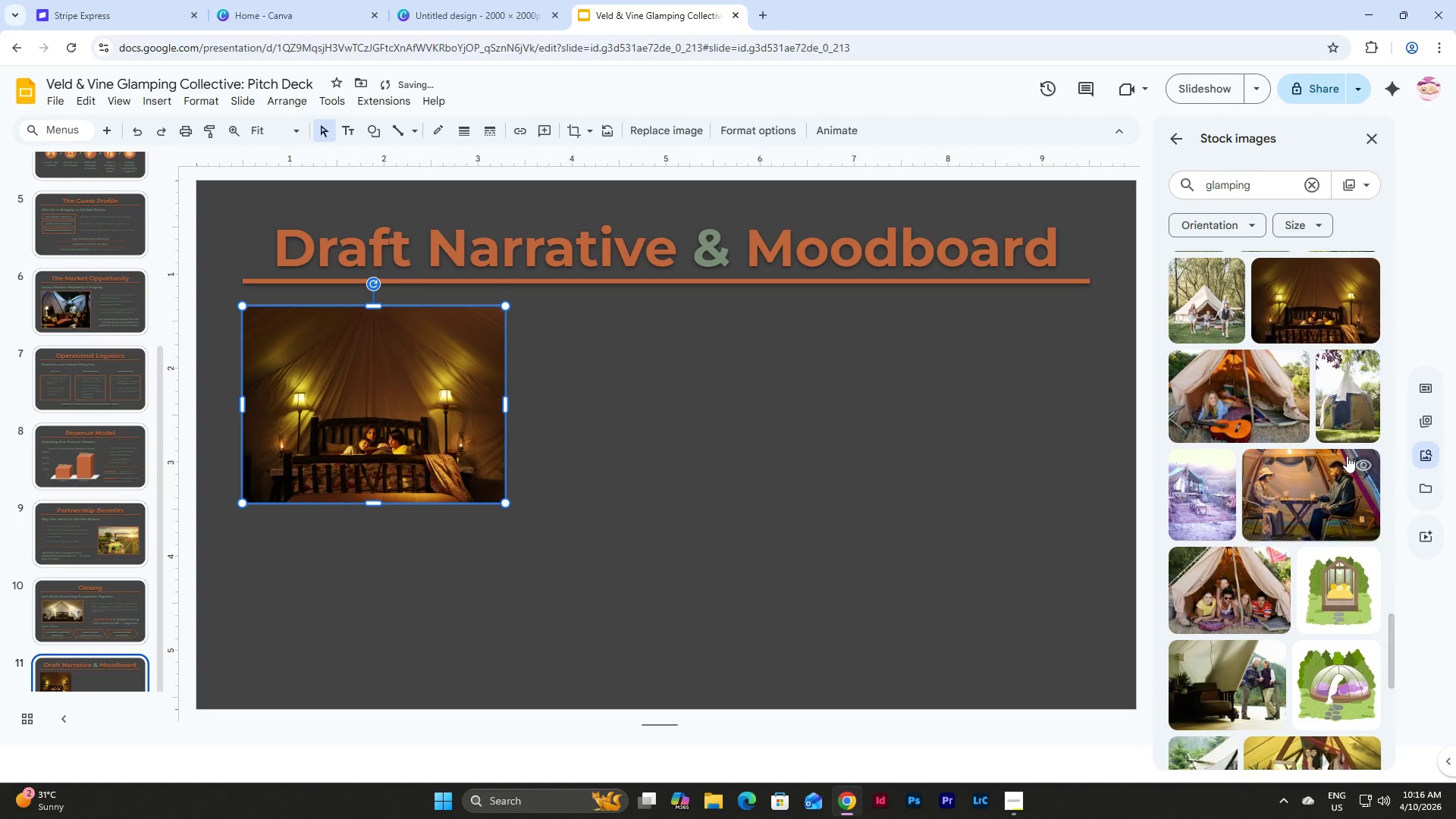 
scroll: coordinate [1347, 456], scroll_direction: down, amount: 3.0
 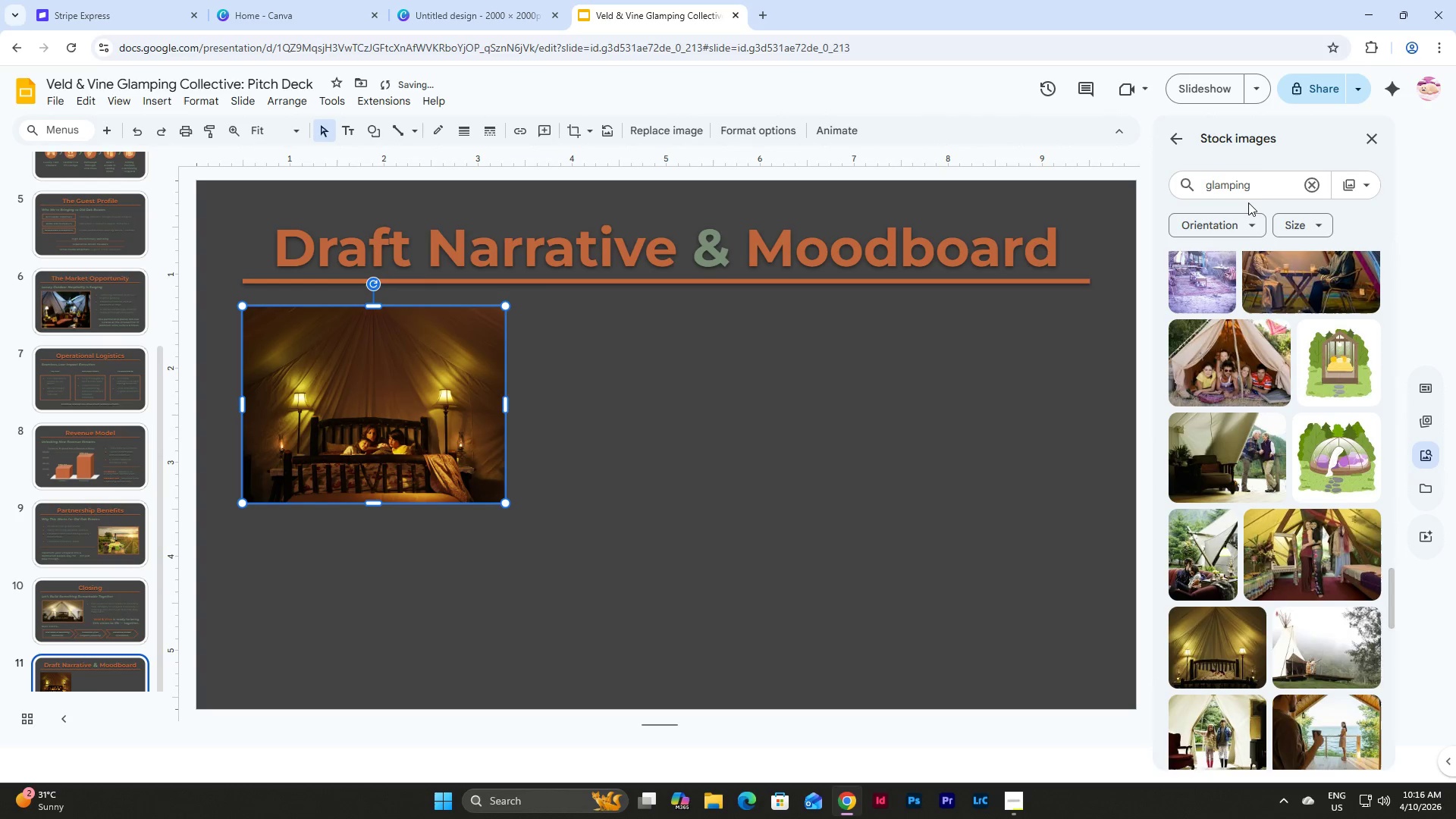 
left_click_drag(start_coordinate=[1261, 177], to_coordinate=[1167, 189])
 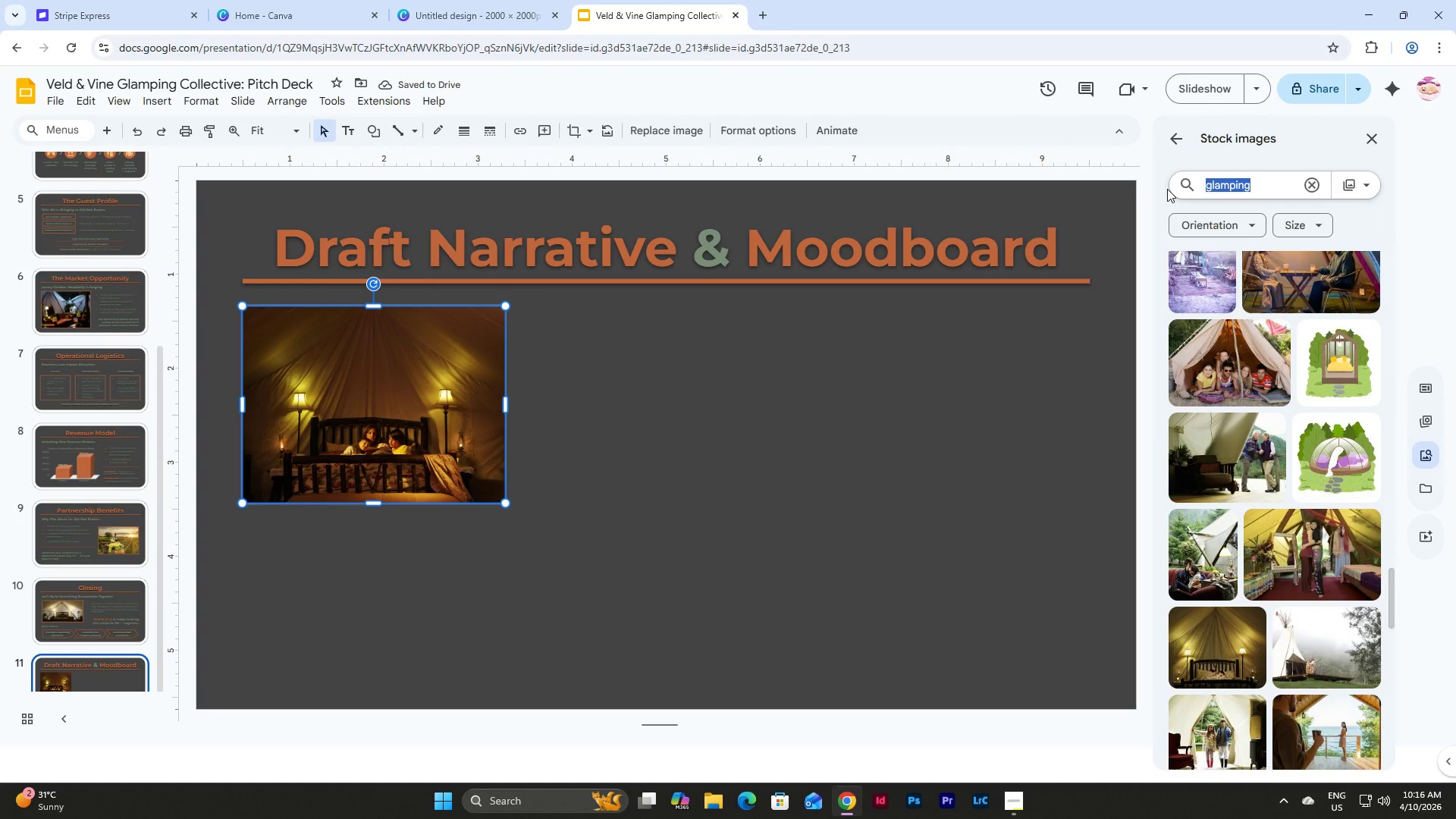 
type(vineyard)
 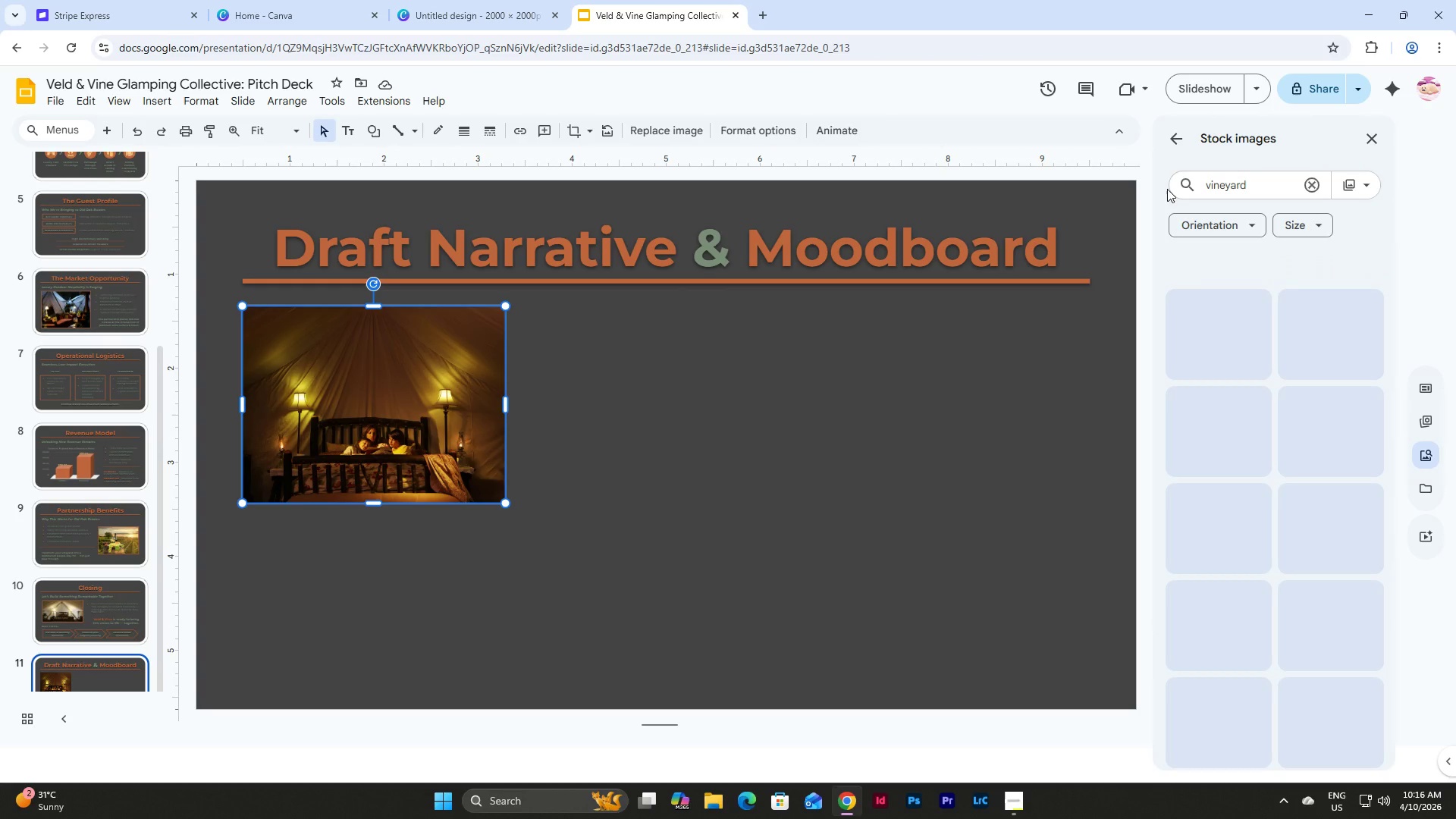 
key(Enter)
 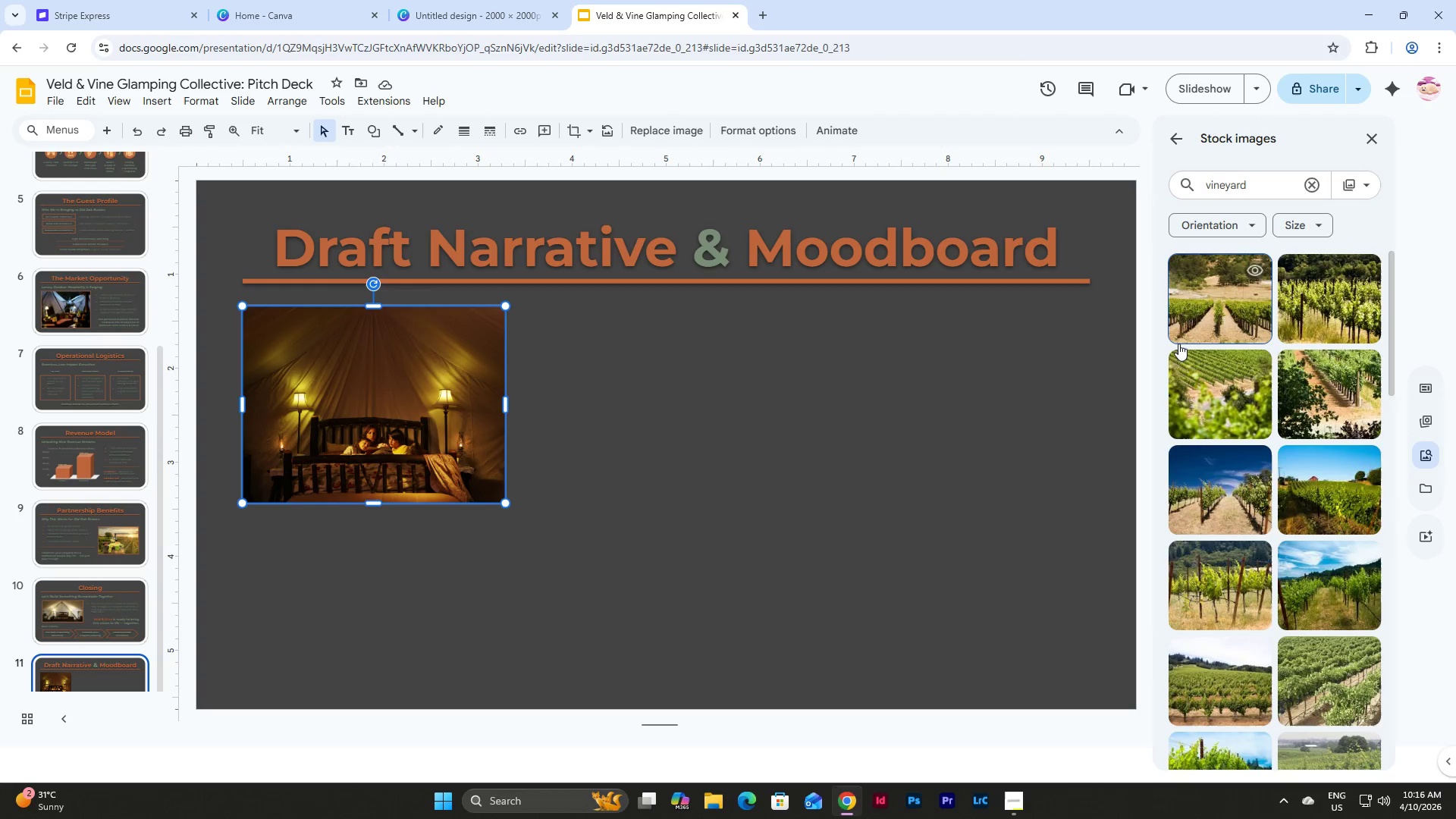 
scroll: coordinate [1336, 441], scroll_direction: down, amount: 13.0
 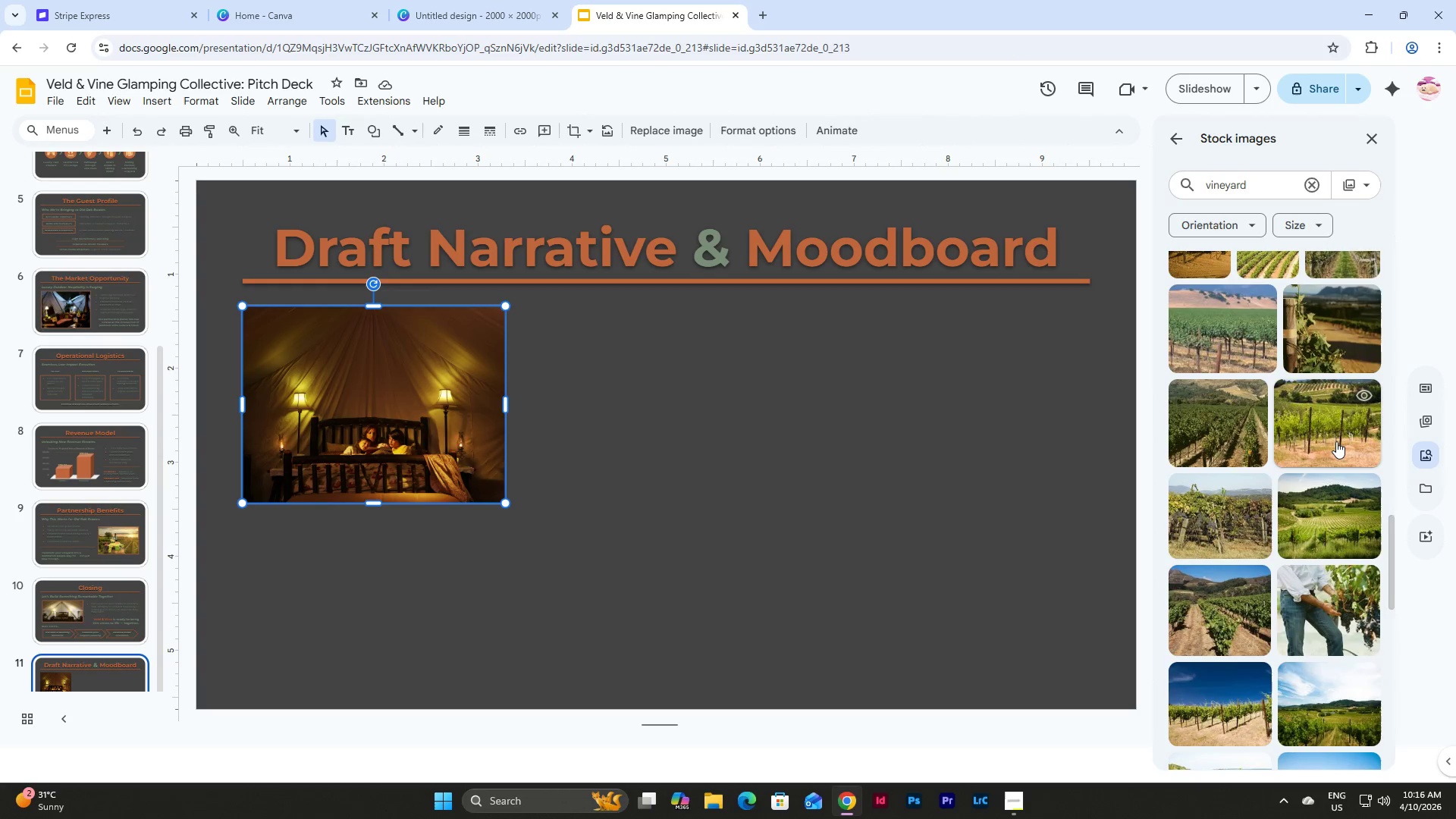 
scroll: coordinate [1336, 435], scroll_direction: up, amount: 3.0
 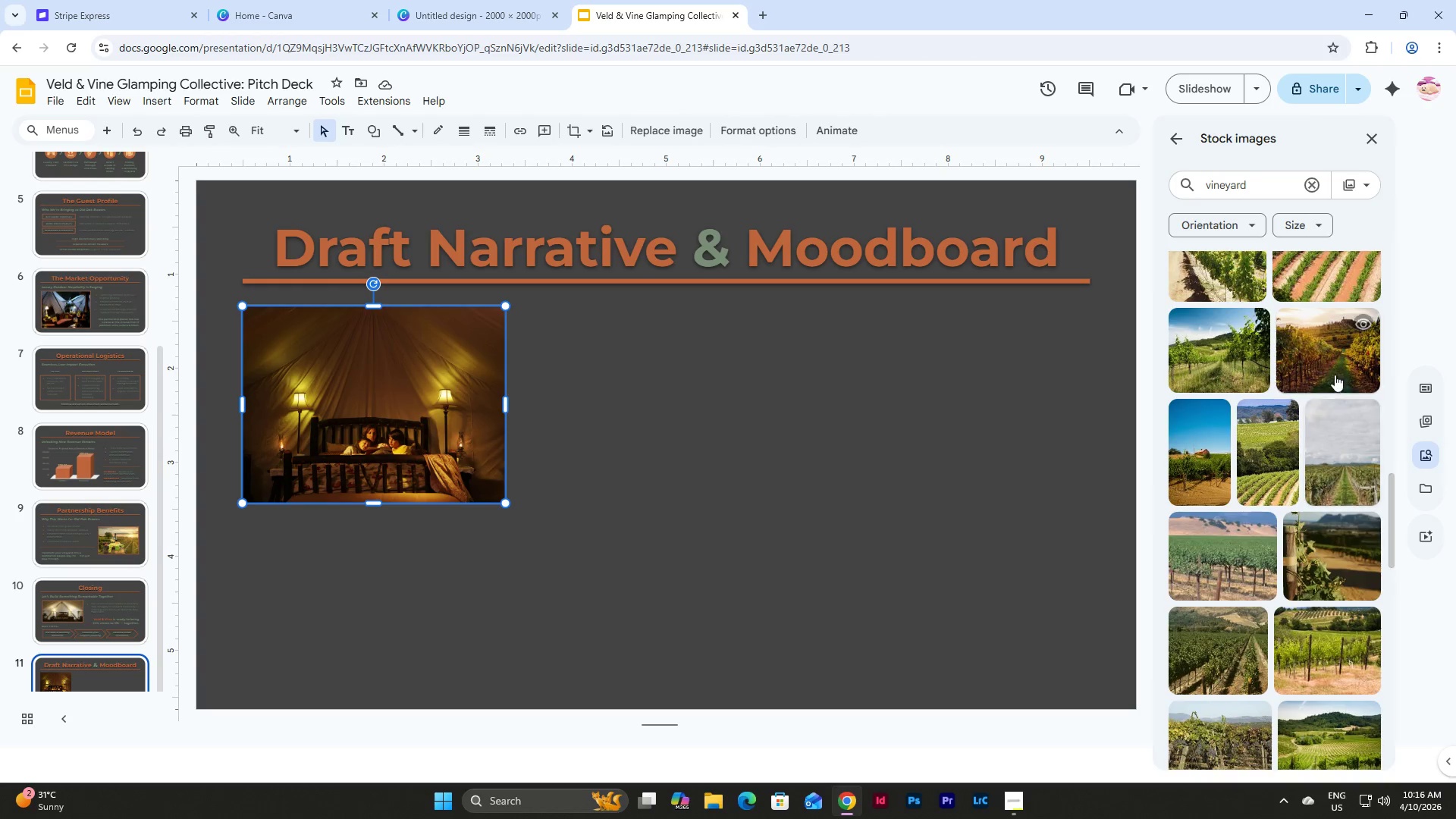 
left_click([1335, 364])
 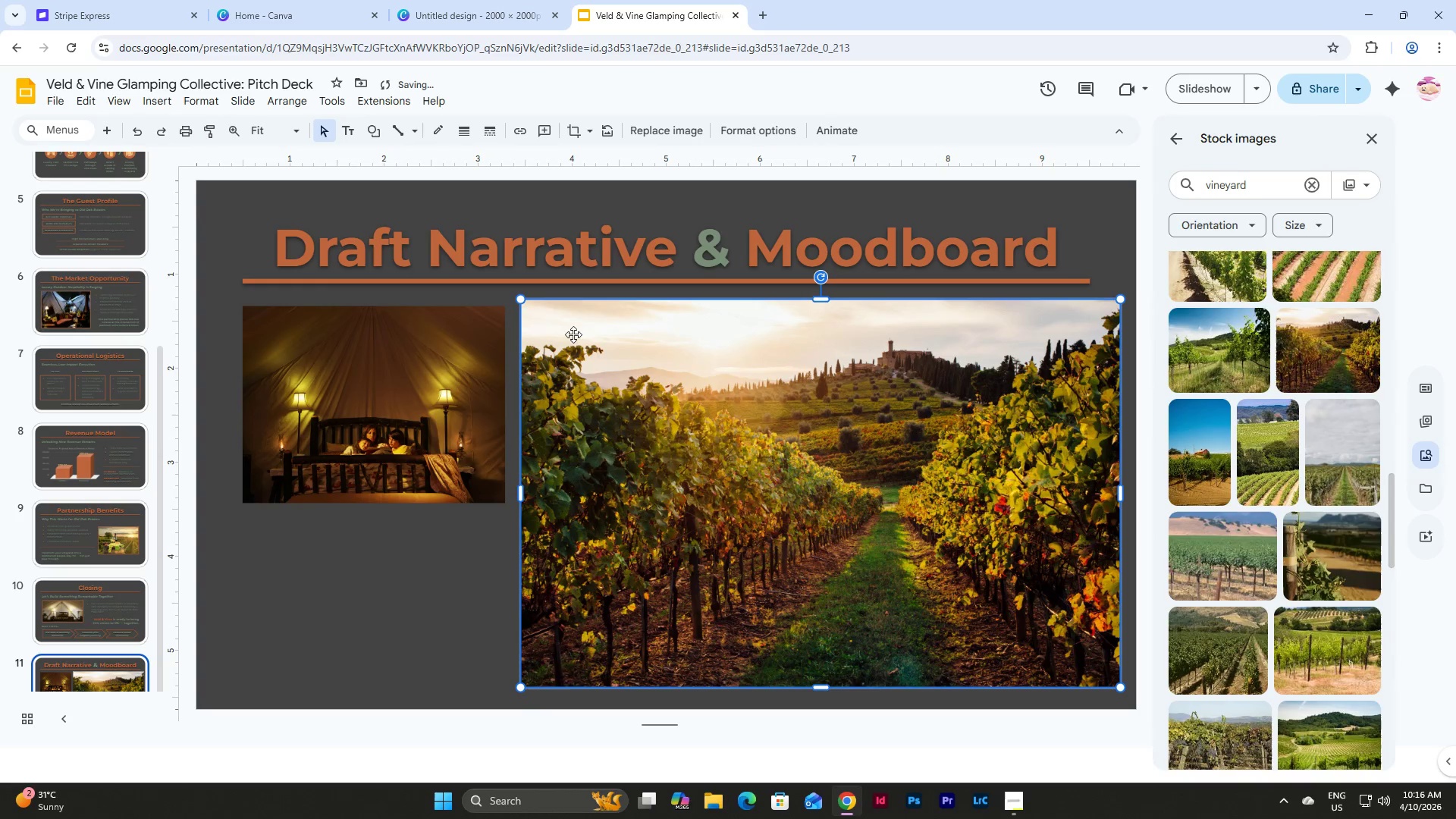 
left_click_drag(start_coordinate=[588, 328], to_coordinate=[587, 335])
 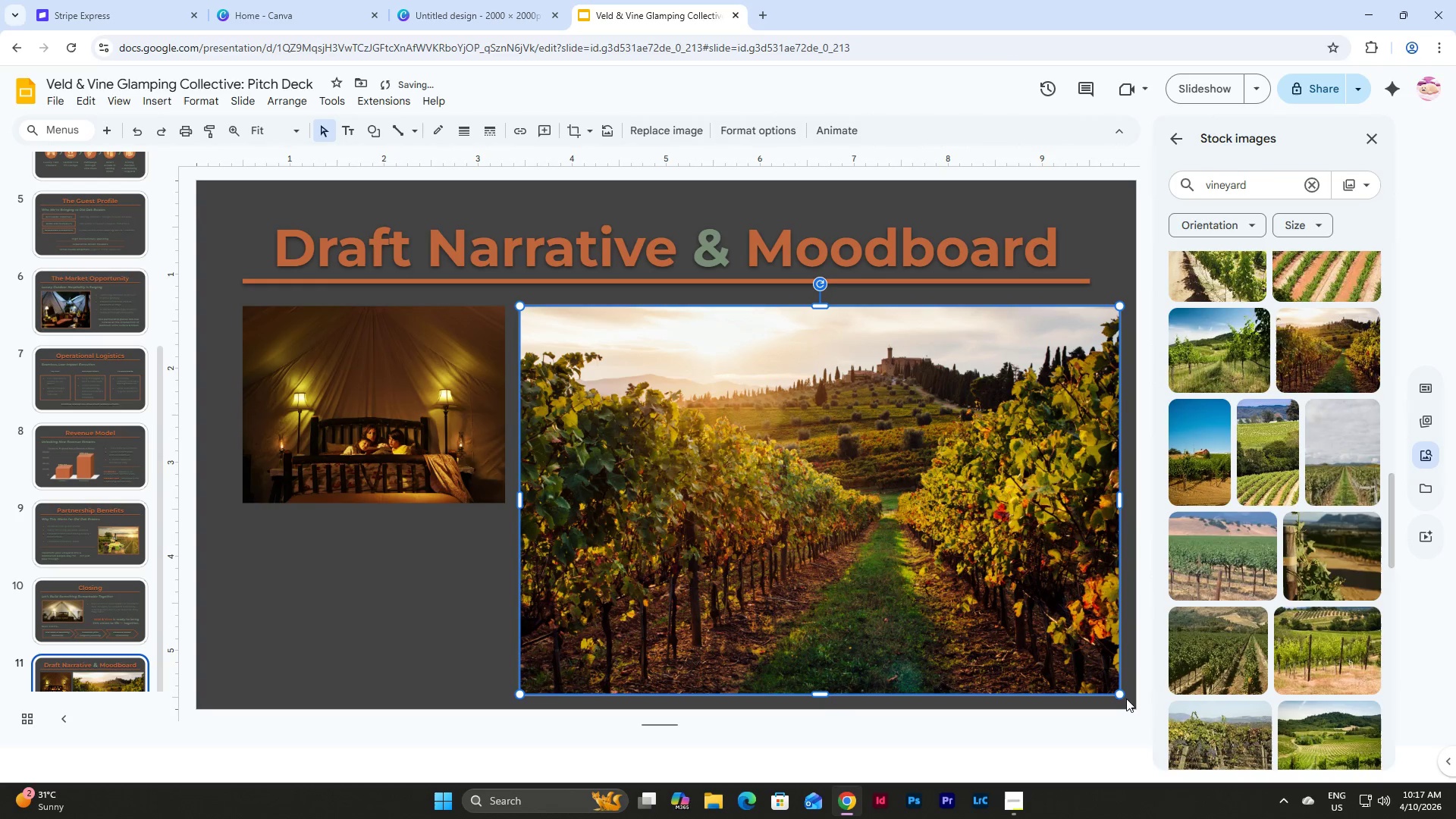 
left_click_drag(start_coordinate=[1114, 692], to_coordinate=[990, 583])
 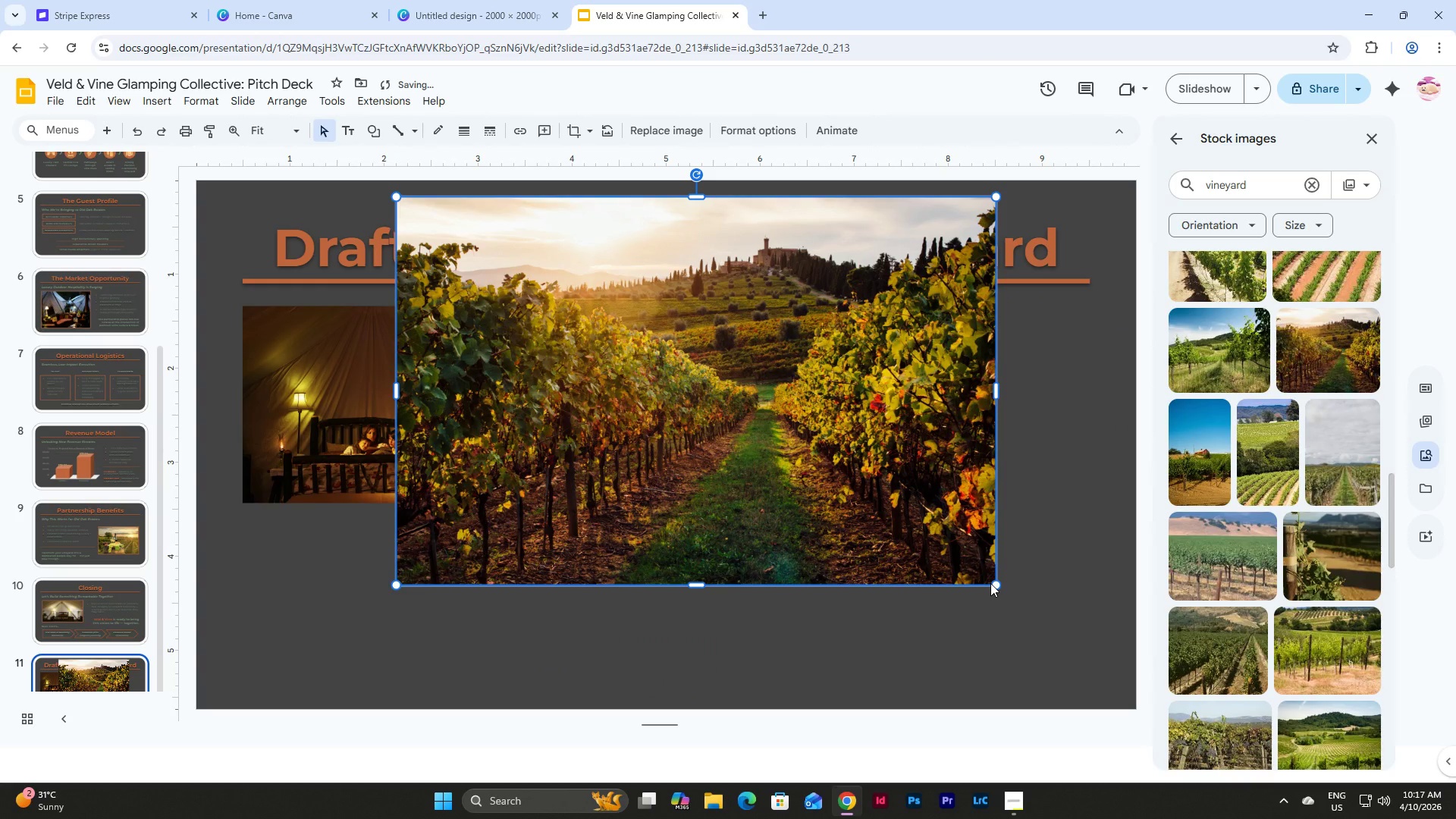 
key(Control+Z)
 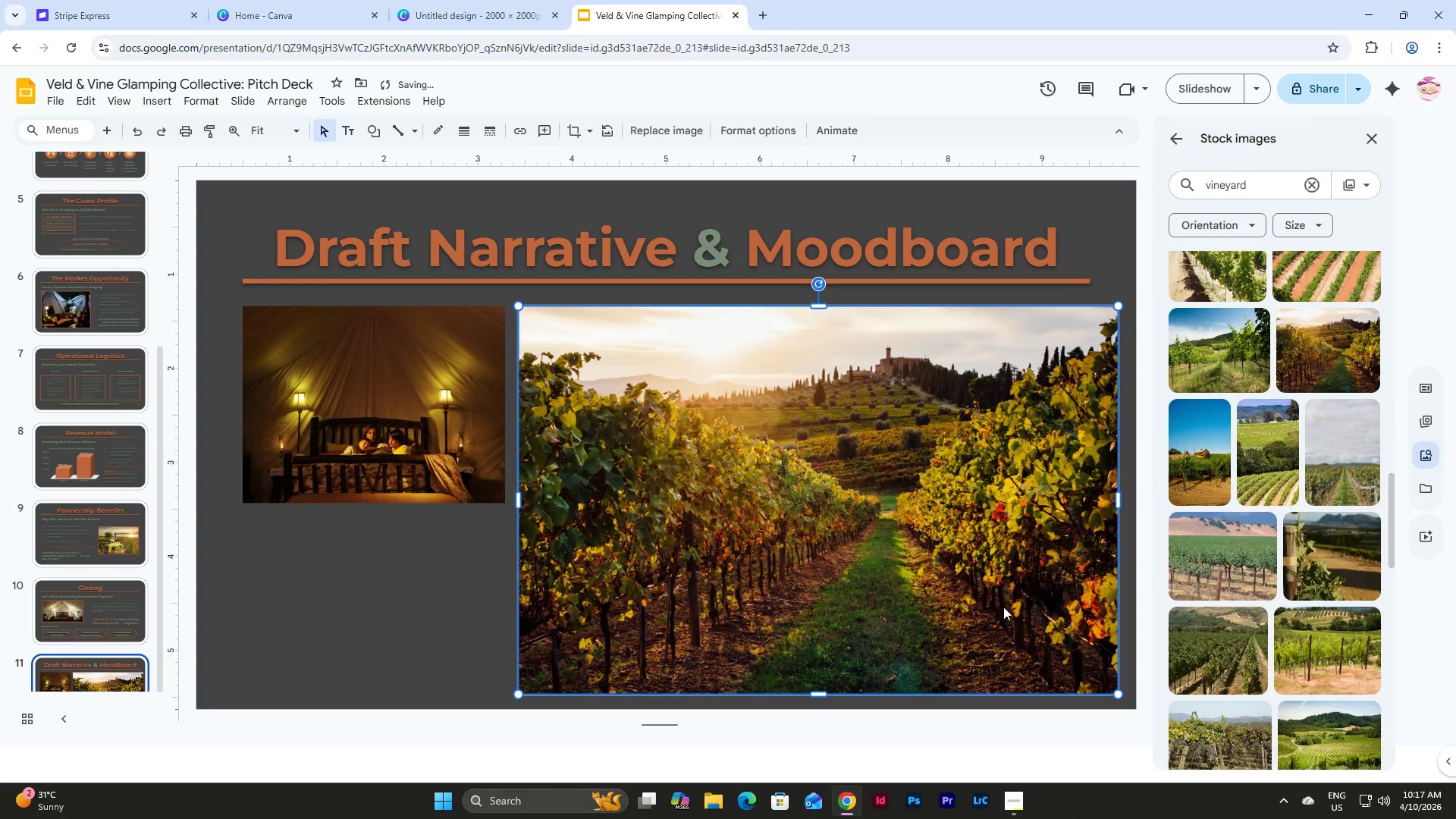 
left_click_drag(start_coordinate=[1121, 695], to_coordinate=[821, 388])
 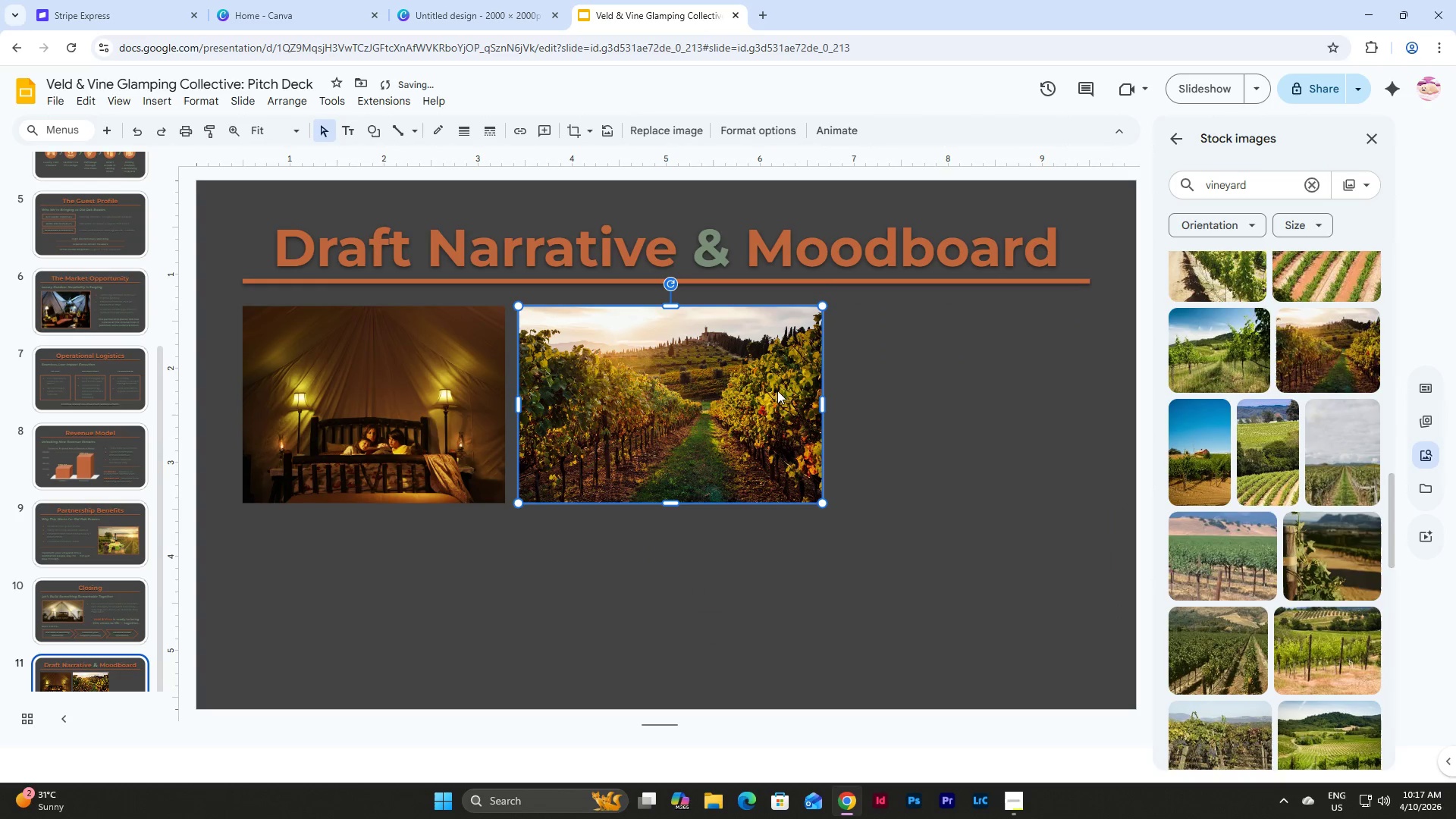 
left_click_drag(start_coordinate=[693, 378], to_coordinate=[416, 579])
 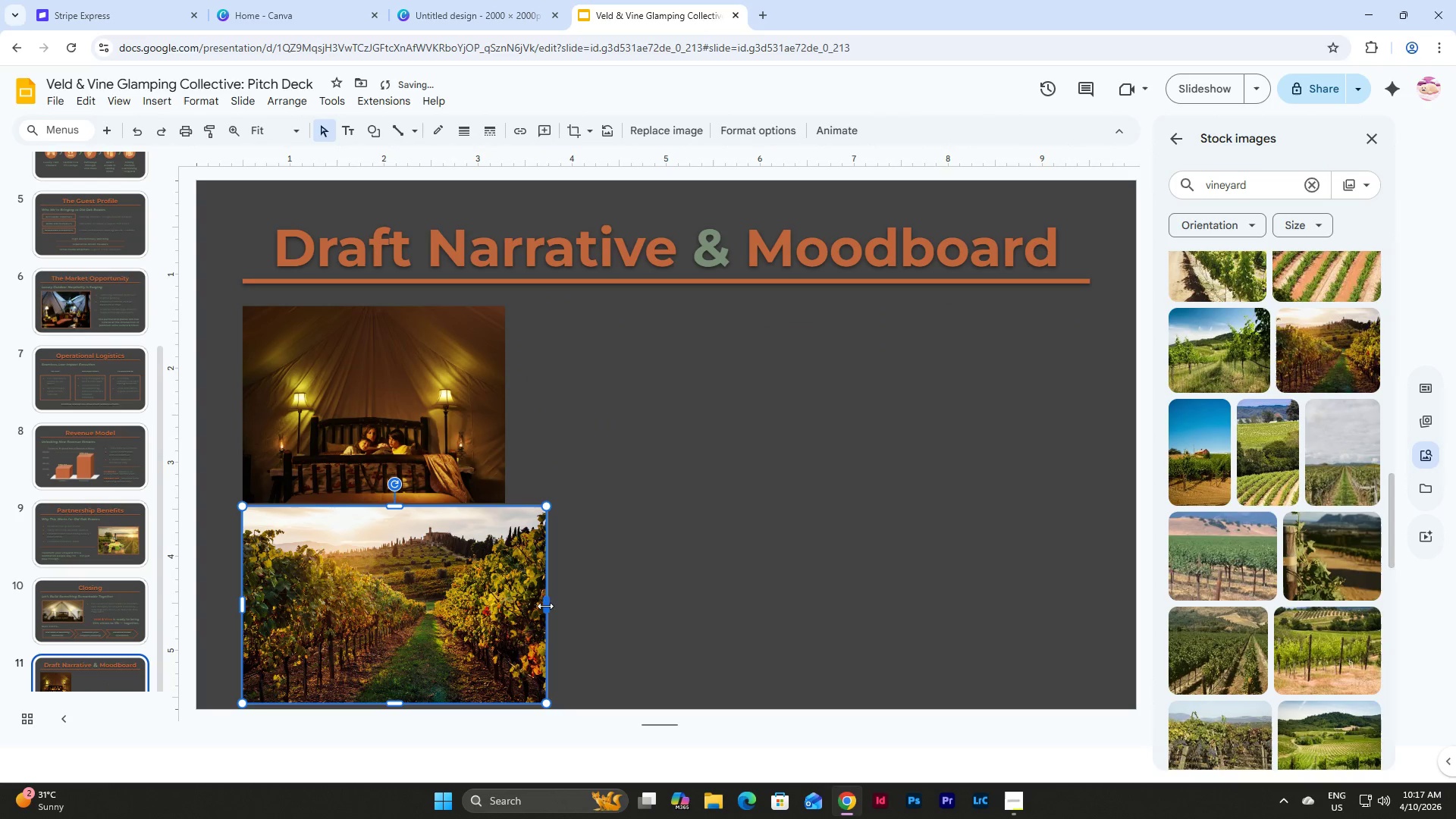 
left_click_drag(start_coordinate=[419, 561], to_coordinate=[692, 361])
 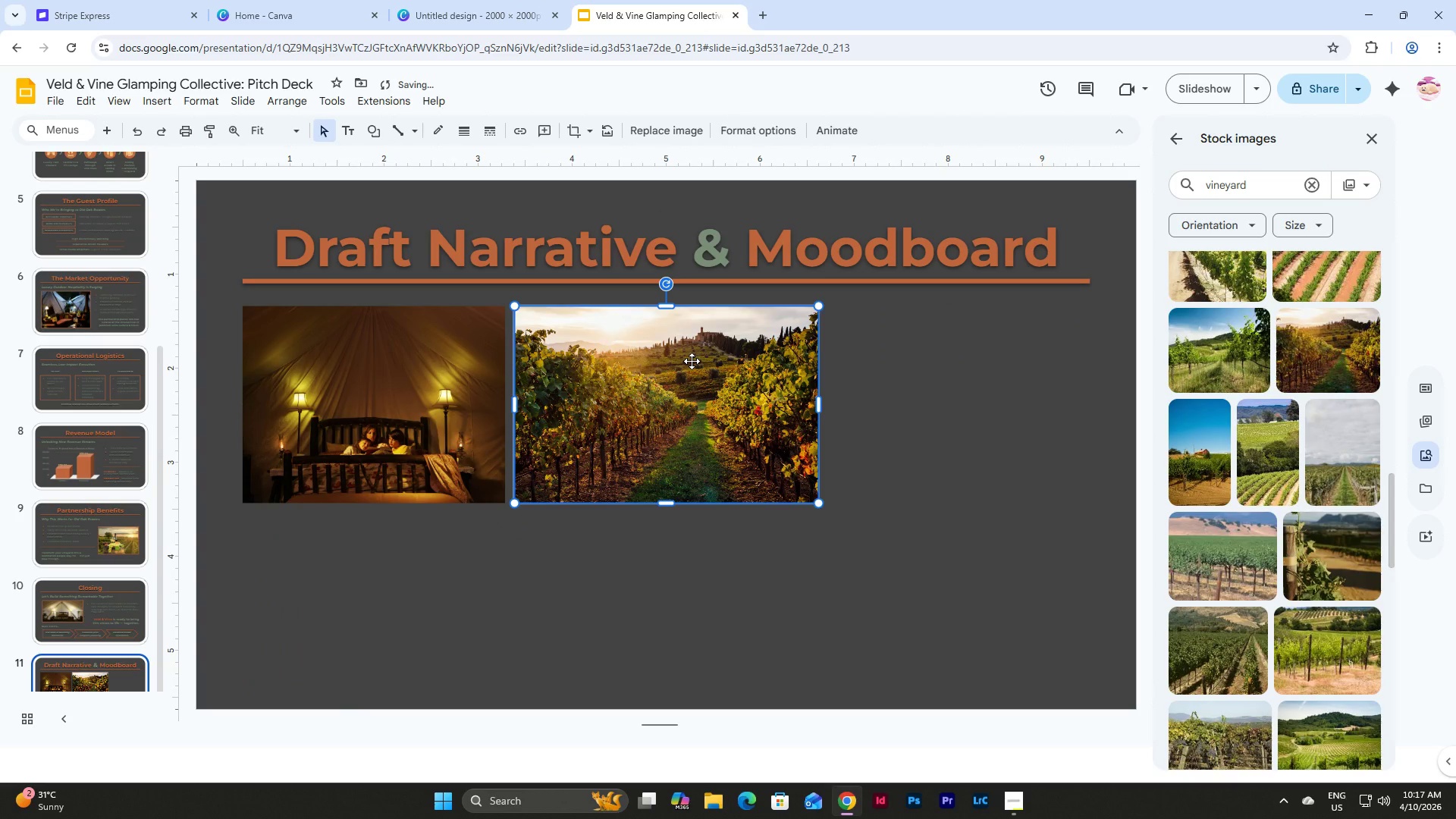 
left_click_drag(start_coordinate=[692, 361], to_coordinate=[418, 568])
 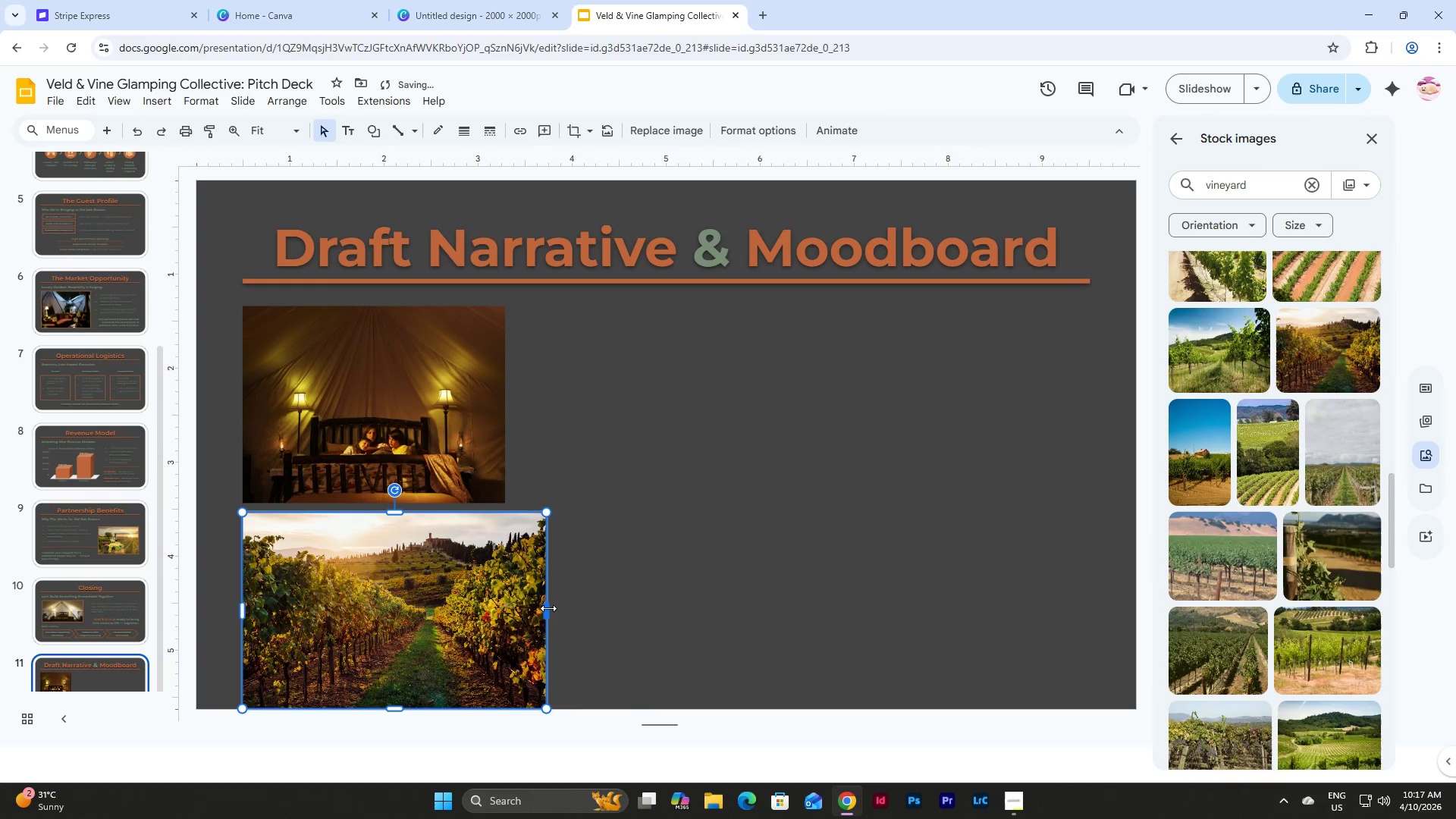 
left_click_drag(start_coordinate=[548, 608], to_coordinate=[502, 604])
 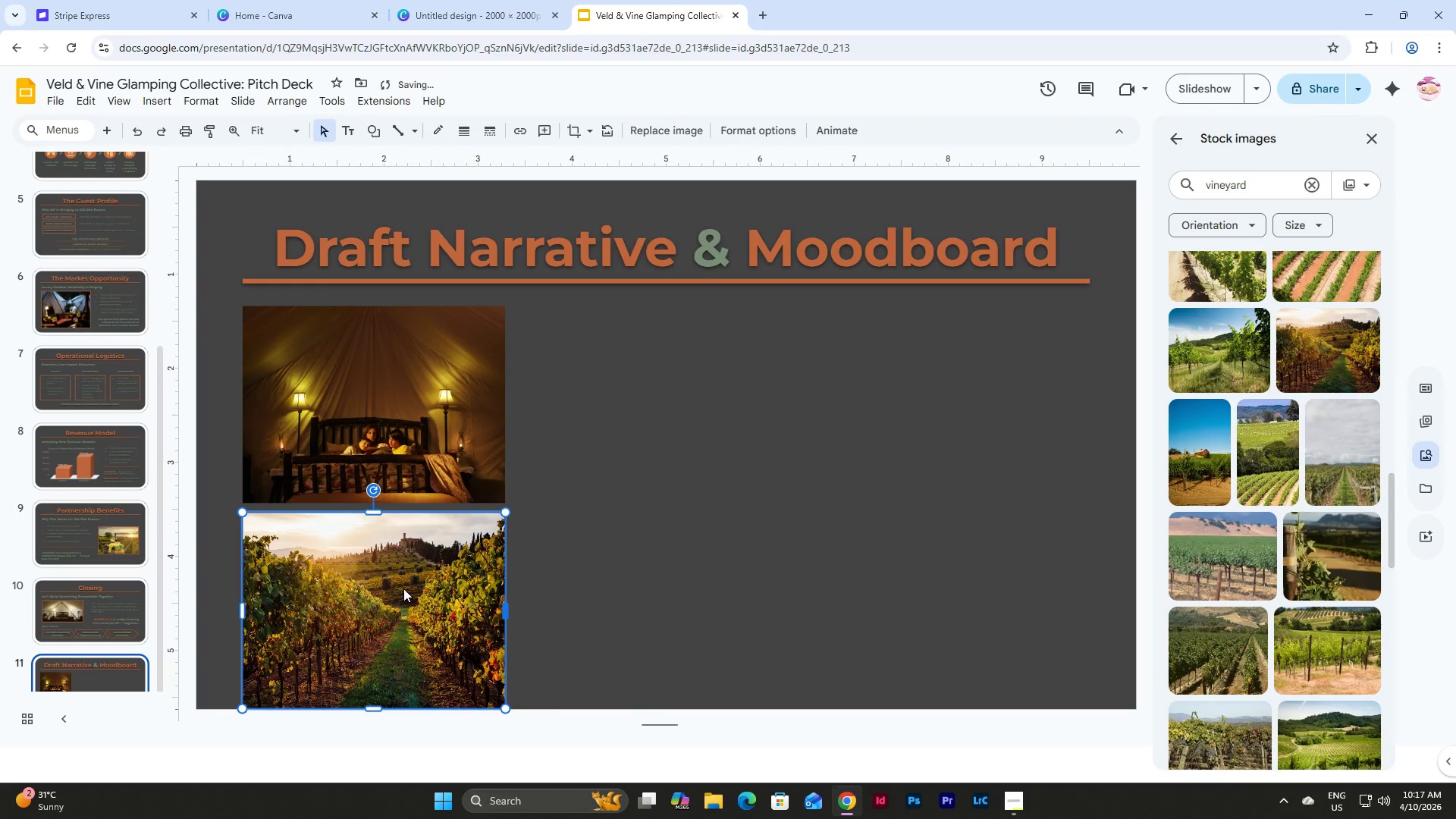 
left_click_drag(start_coordinate=[403, 588], to_coordinate=[689, 382])
 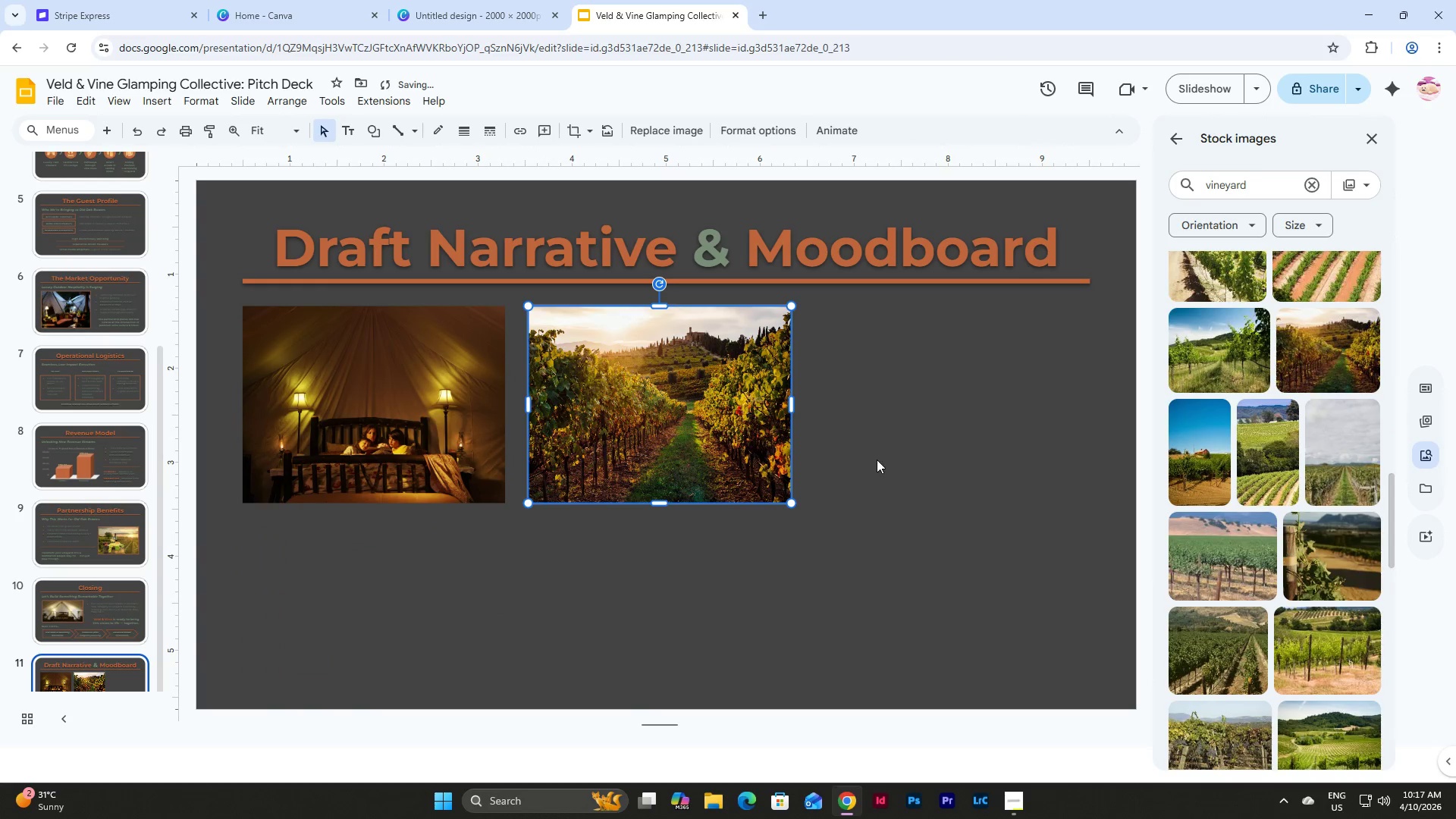 
left_click([881, 460])
 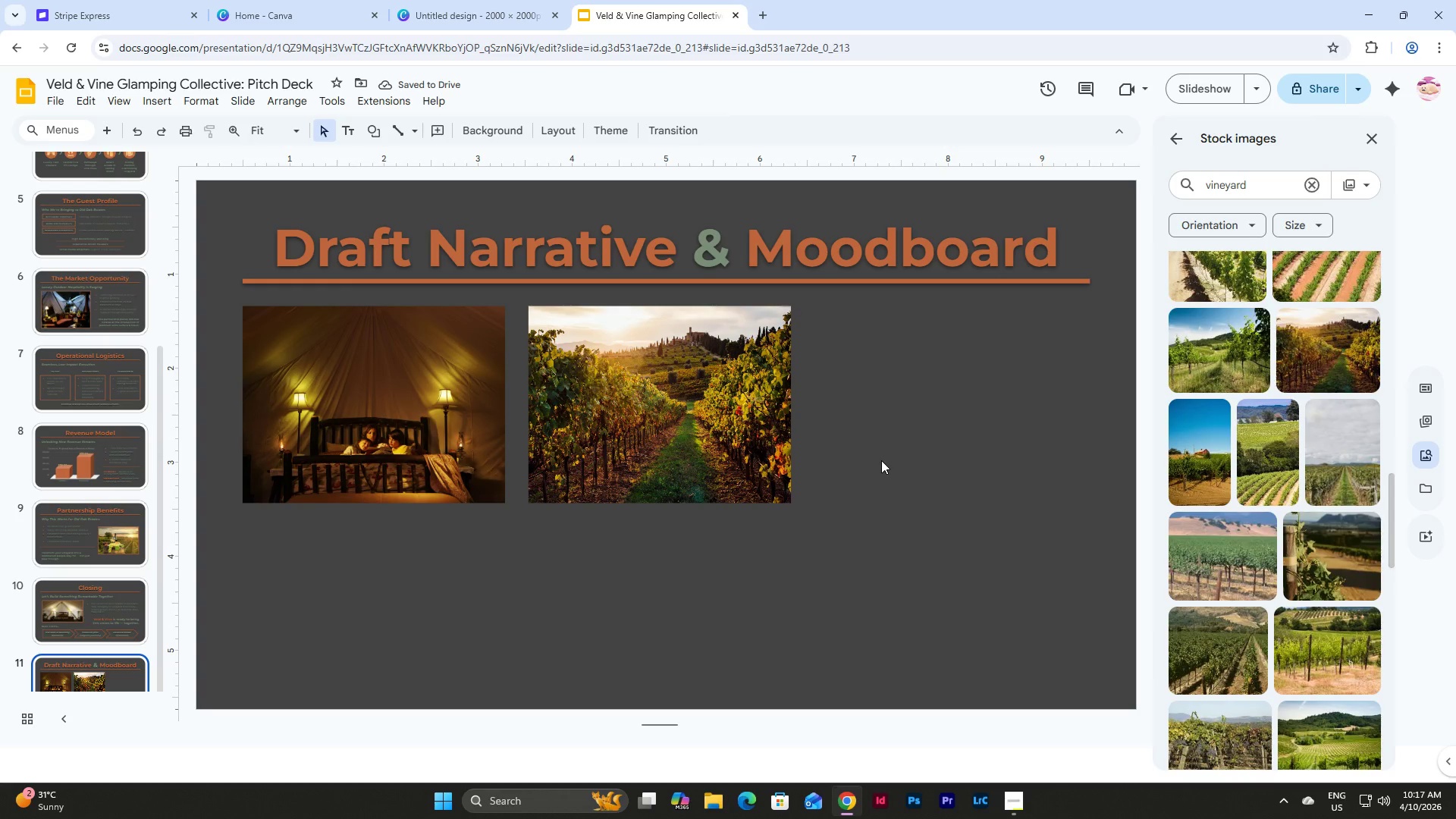 
scroll: coordinate [1227, 457], scroll_direction: down, amount: 5.0
 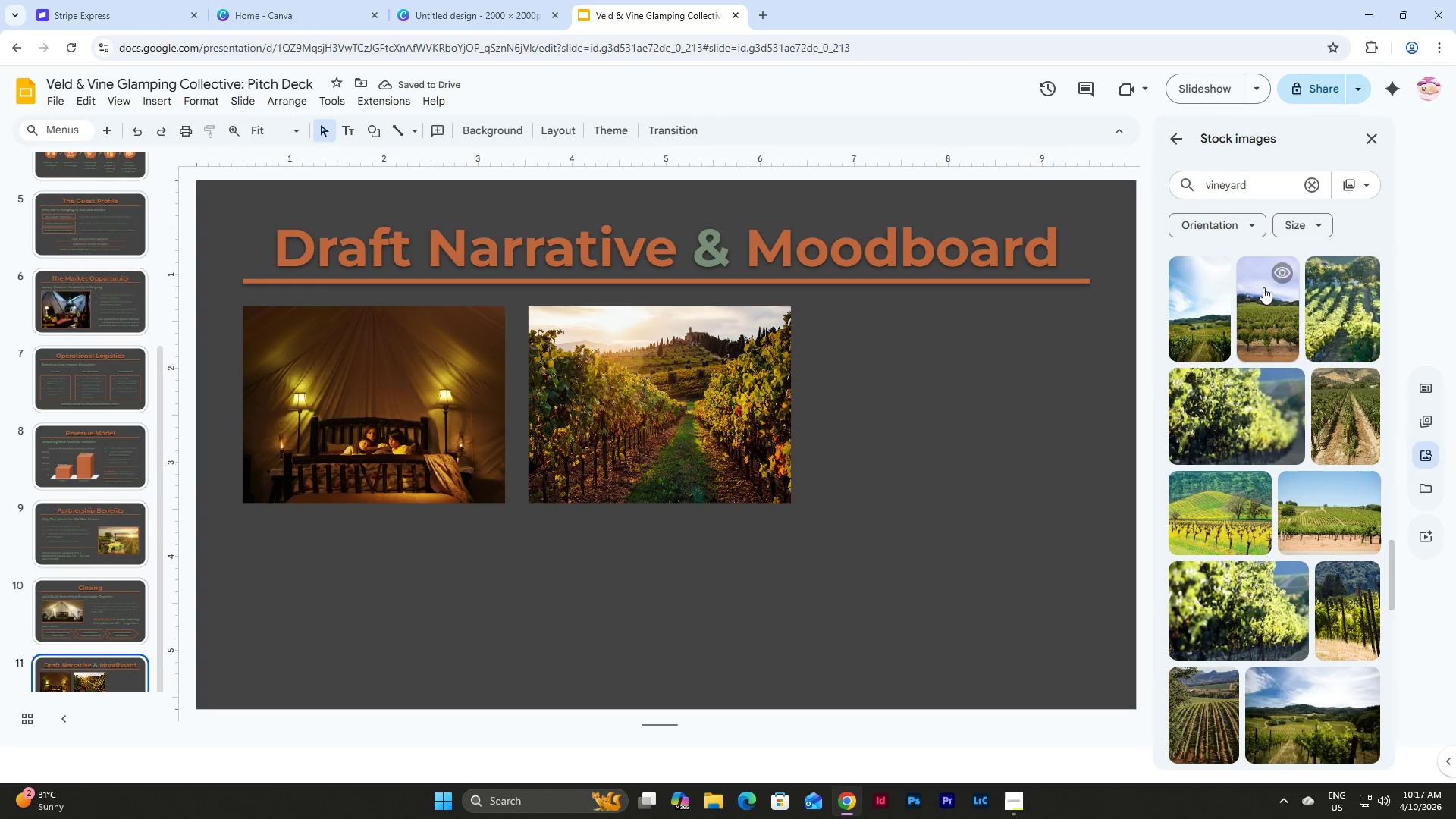 
left_click_drag(start_coordinate=[1266, 177], to_coordinate=[1135, 181])